 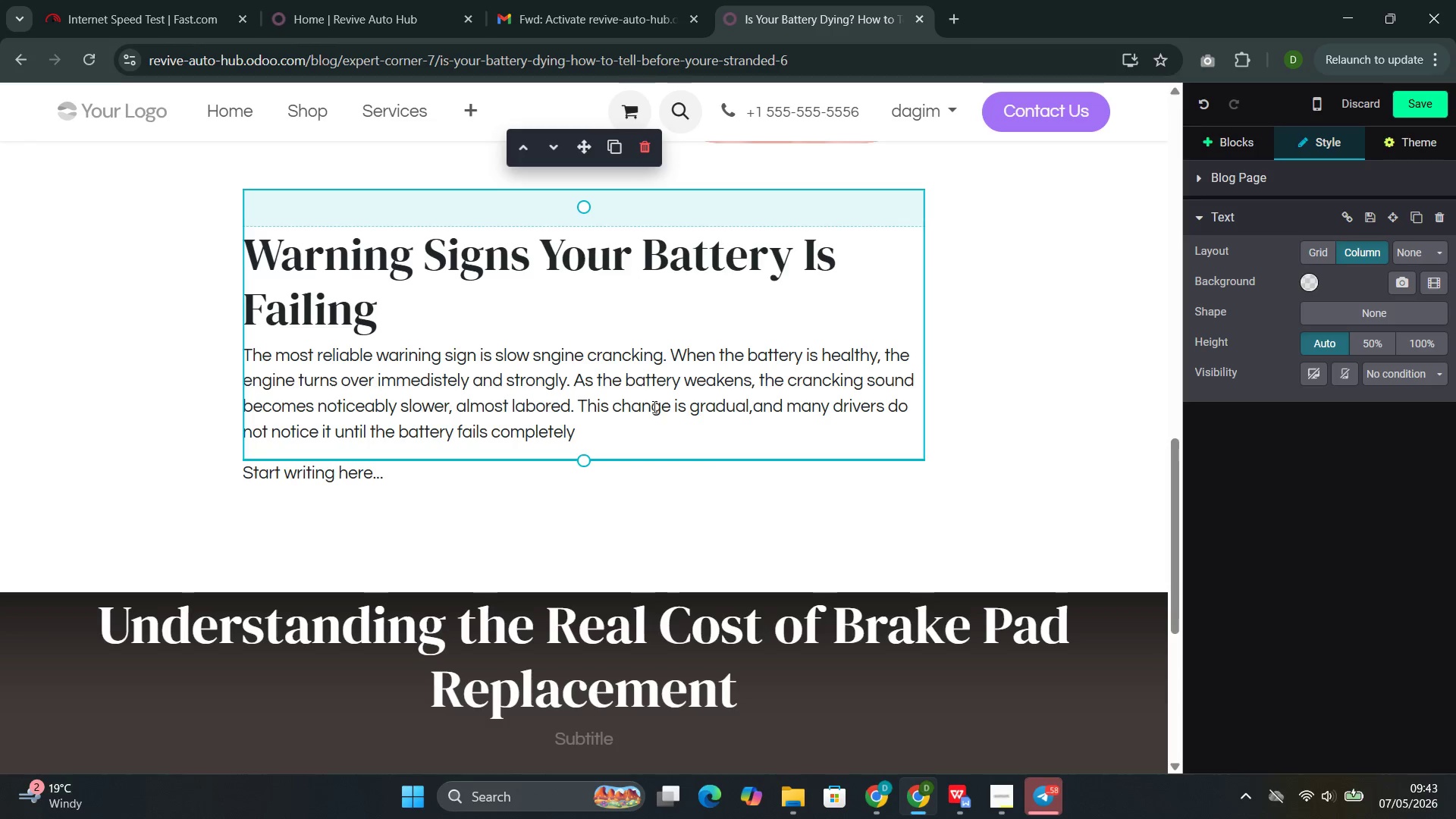 
key(Period)
 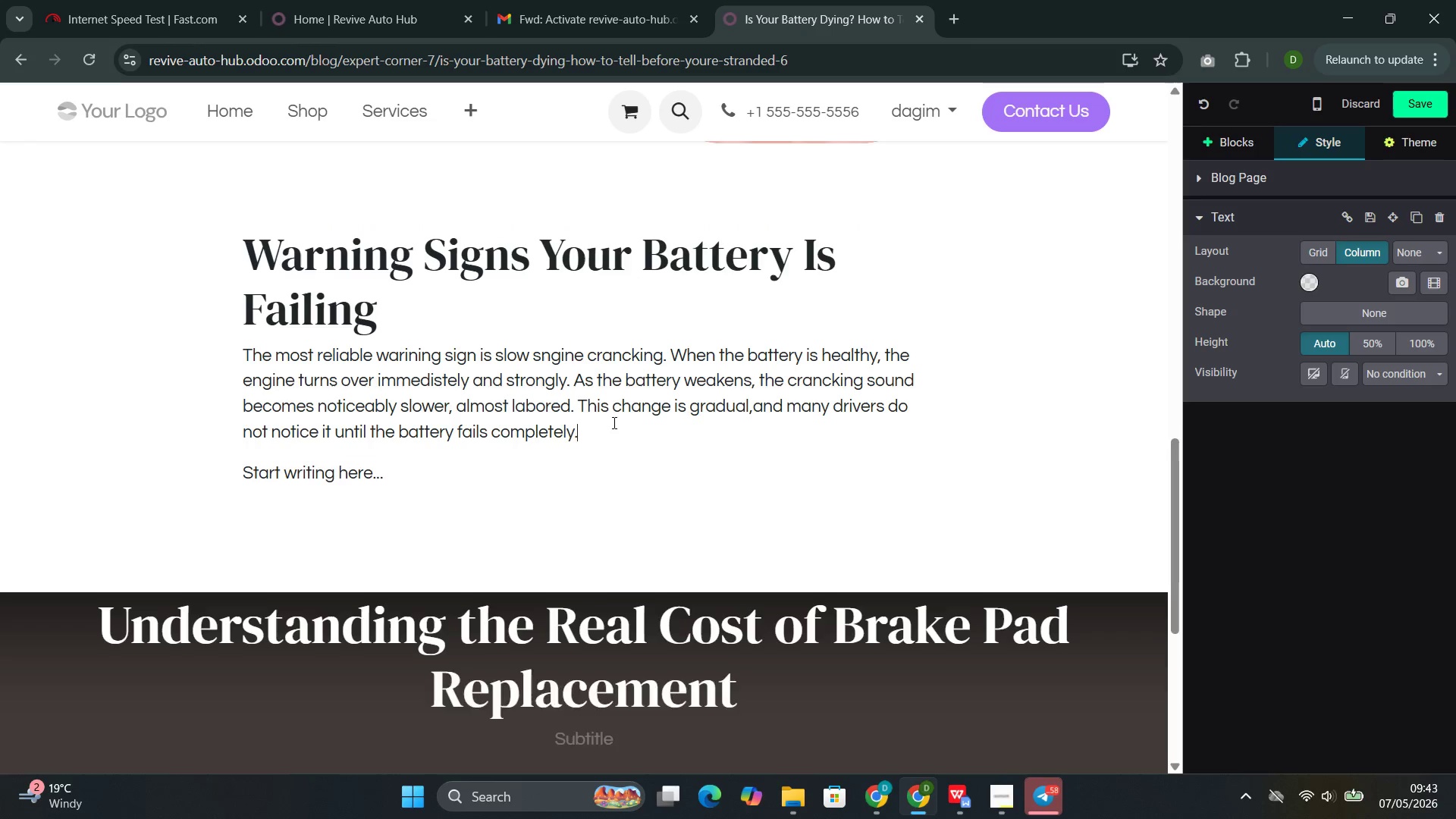 
key(Enter)
 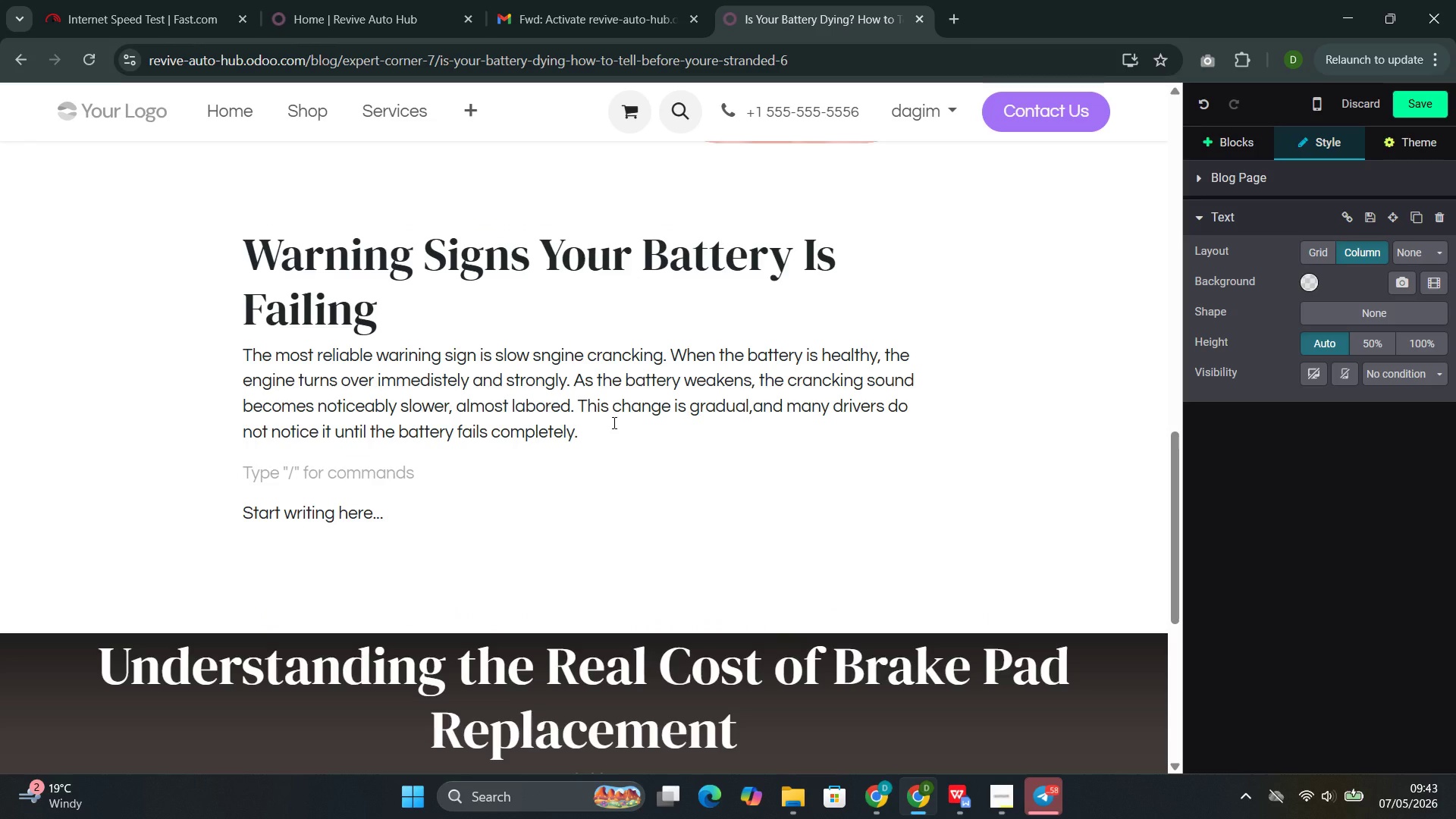 
type(Other signs include dimming headlihg)
key(Backspace)
 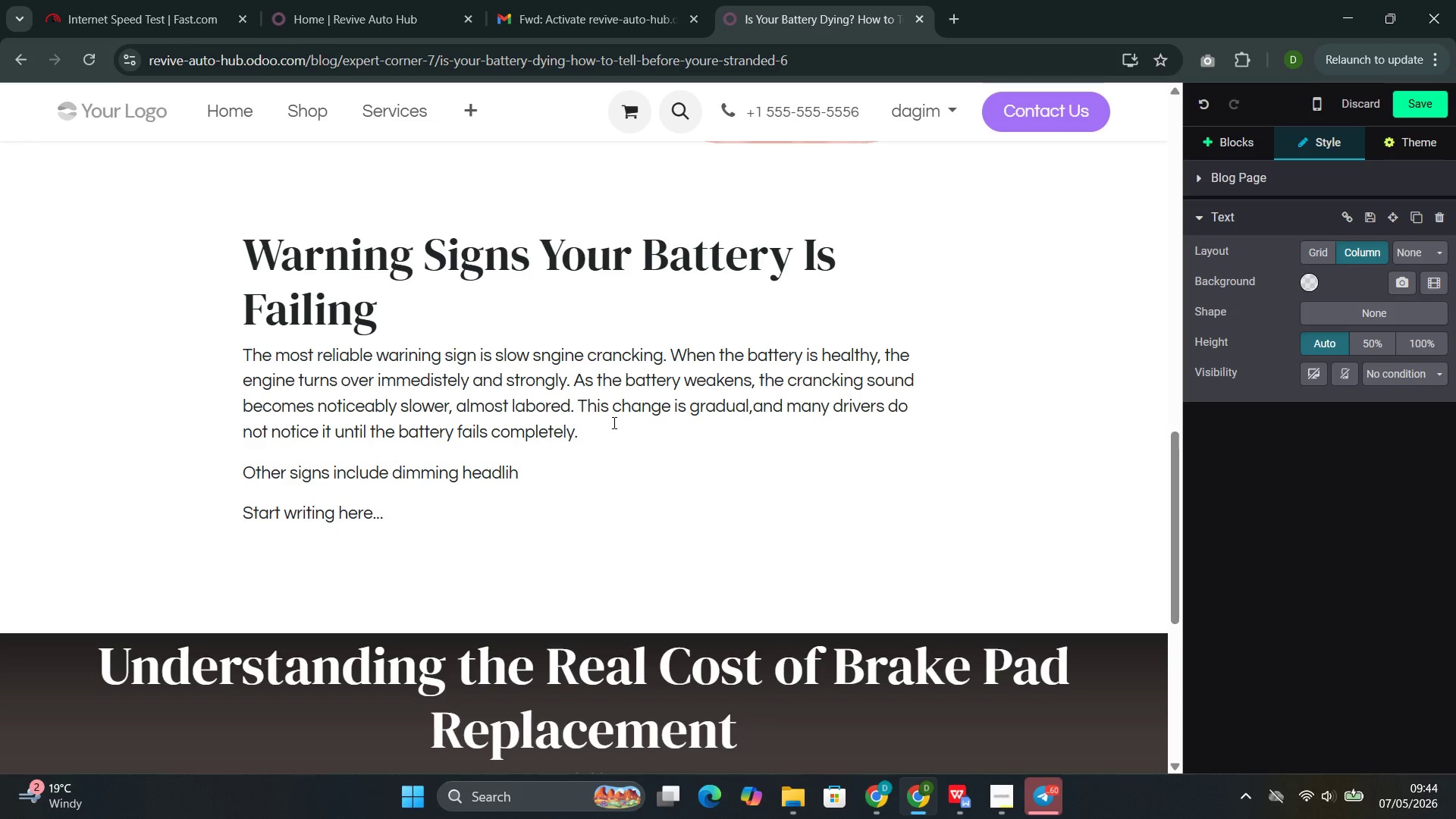 
wait(12.92)
 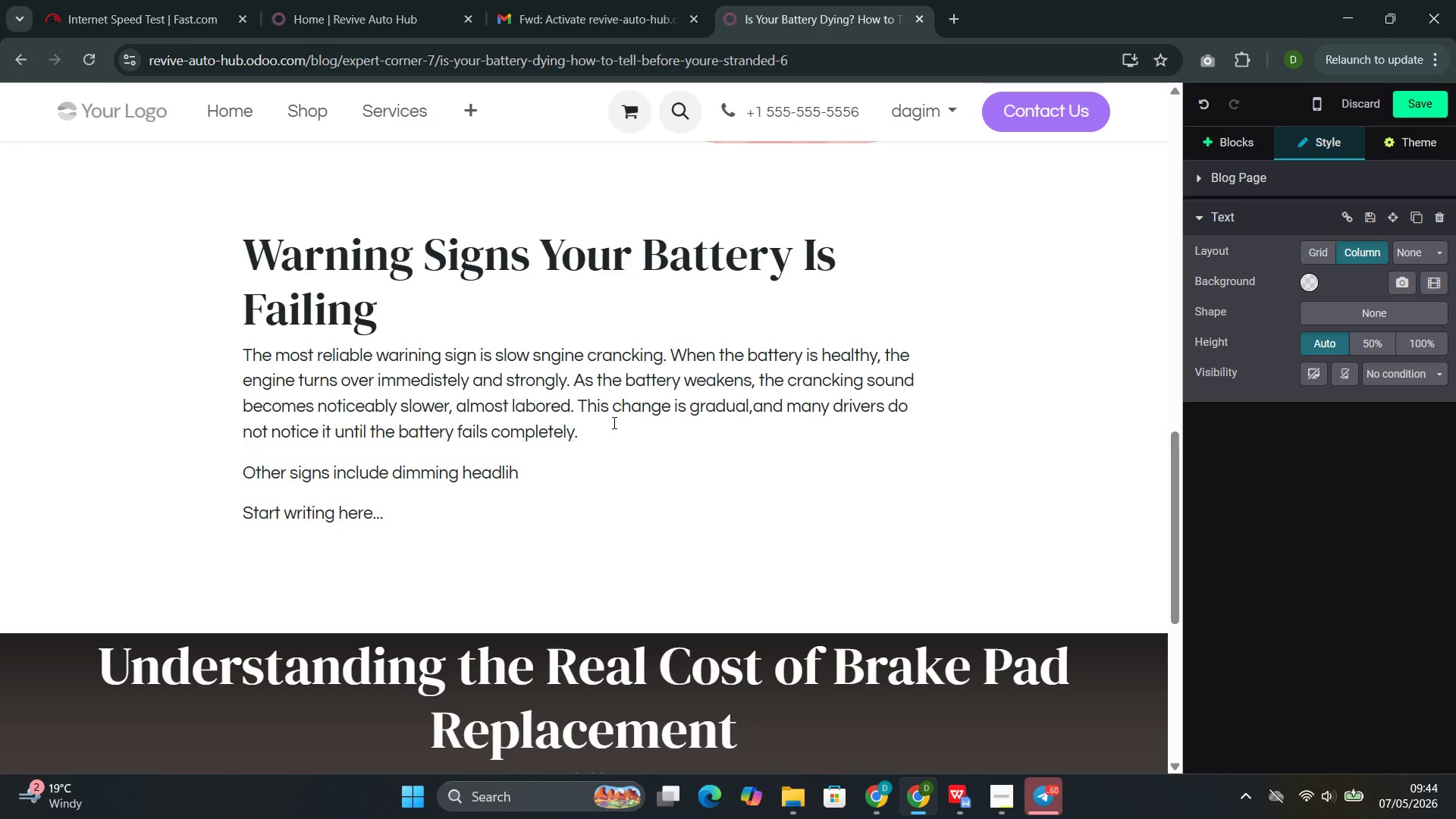 
type(]gh)
key(Backspace)
key(Backspace)
key(Backspace)
key(Backspace)
 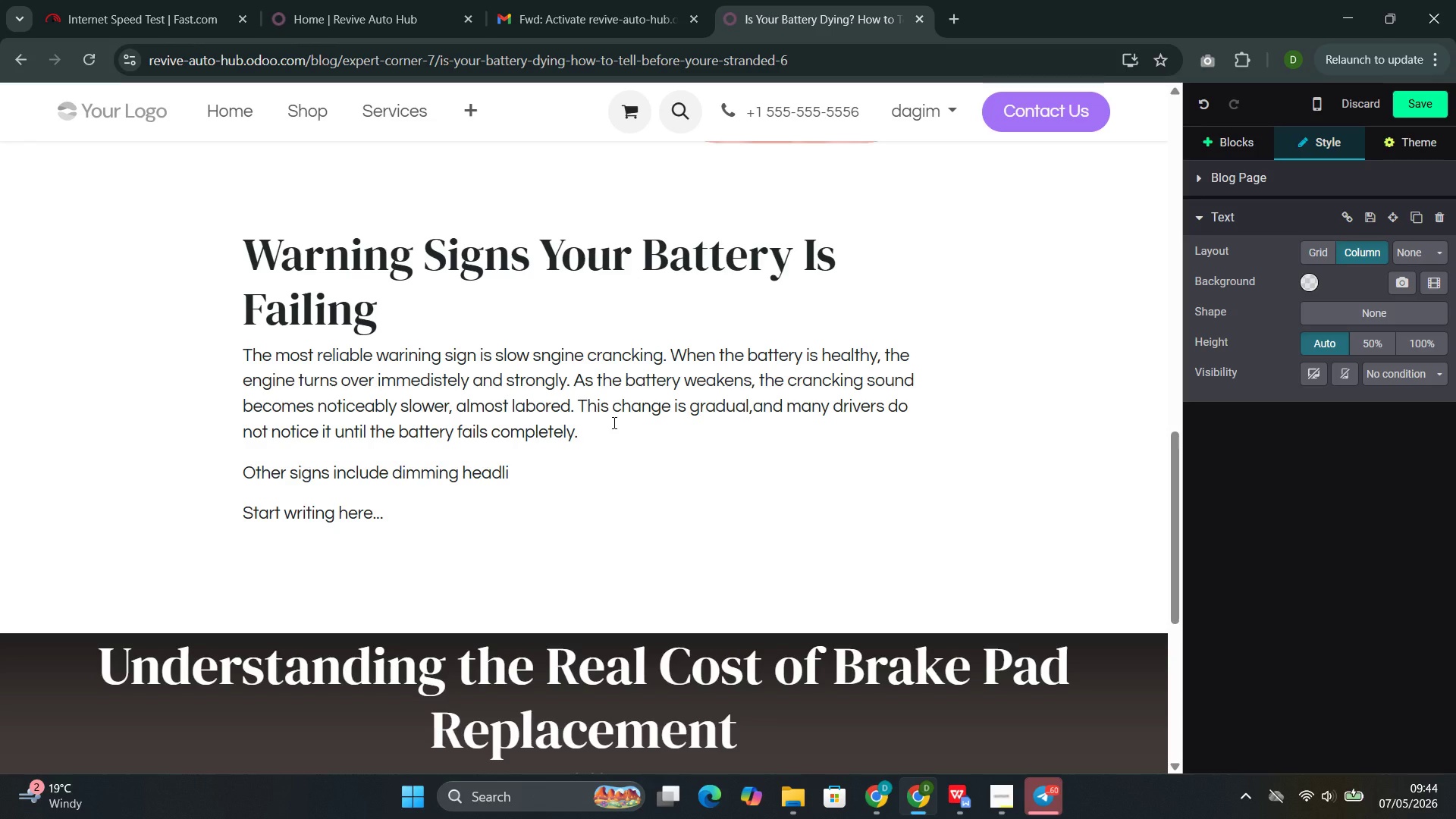 
type(ghts, o)
key(Backspace)
type(partu)
key(Backspace)
type(icularly at idle when the al)
 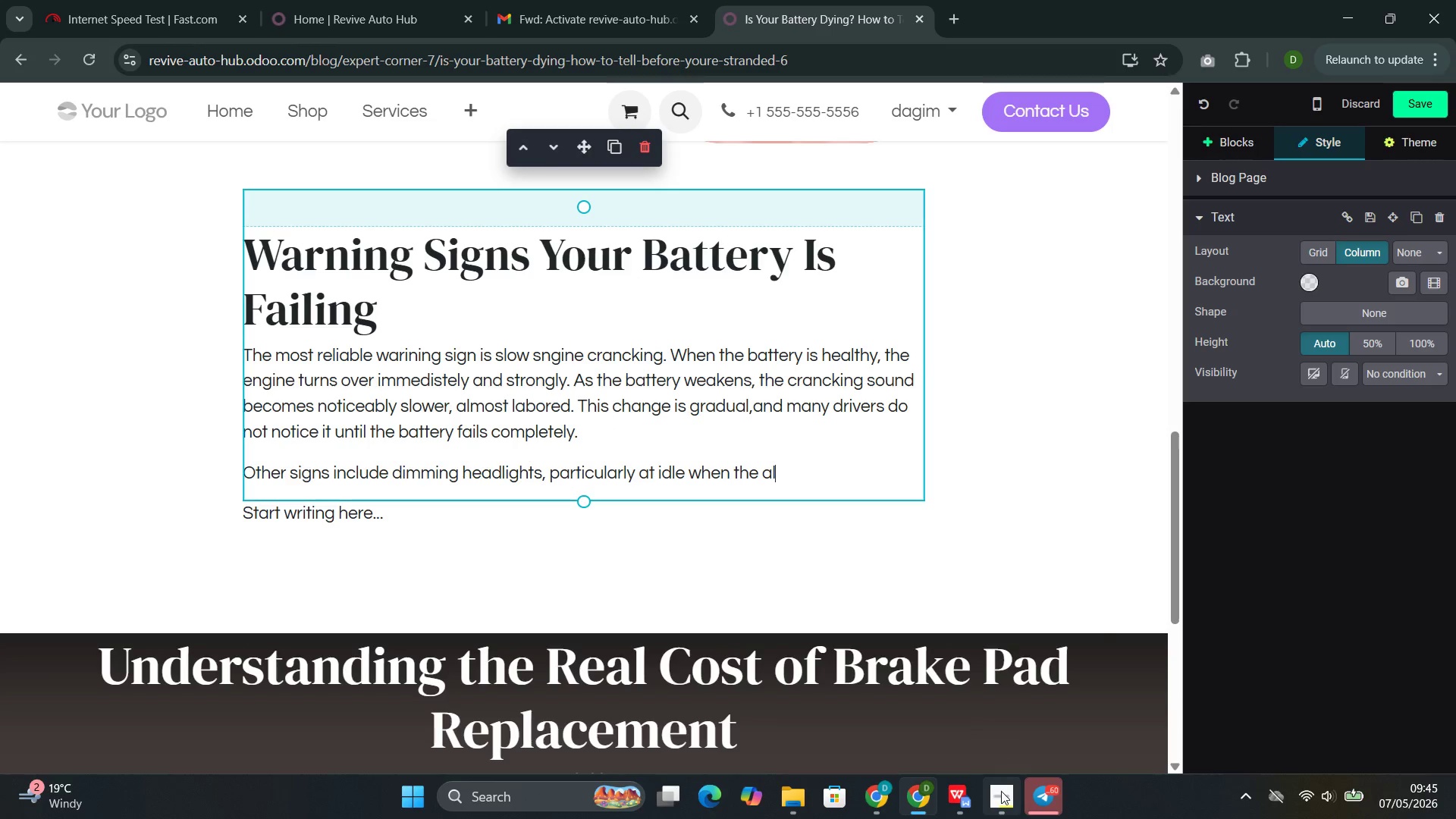 
left_click([937, 711])
 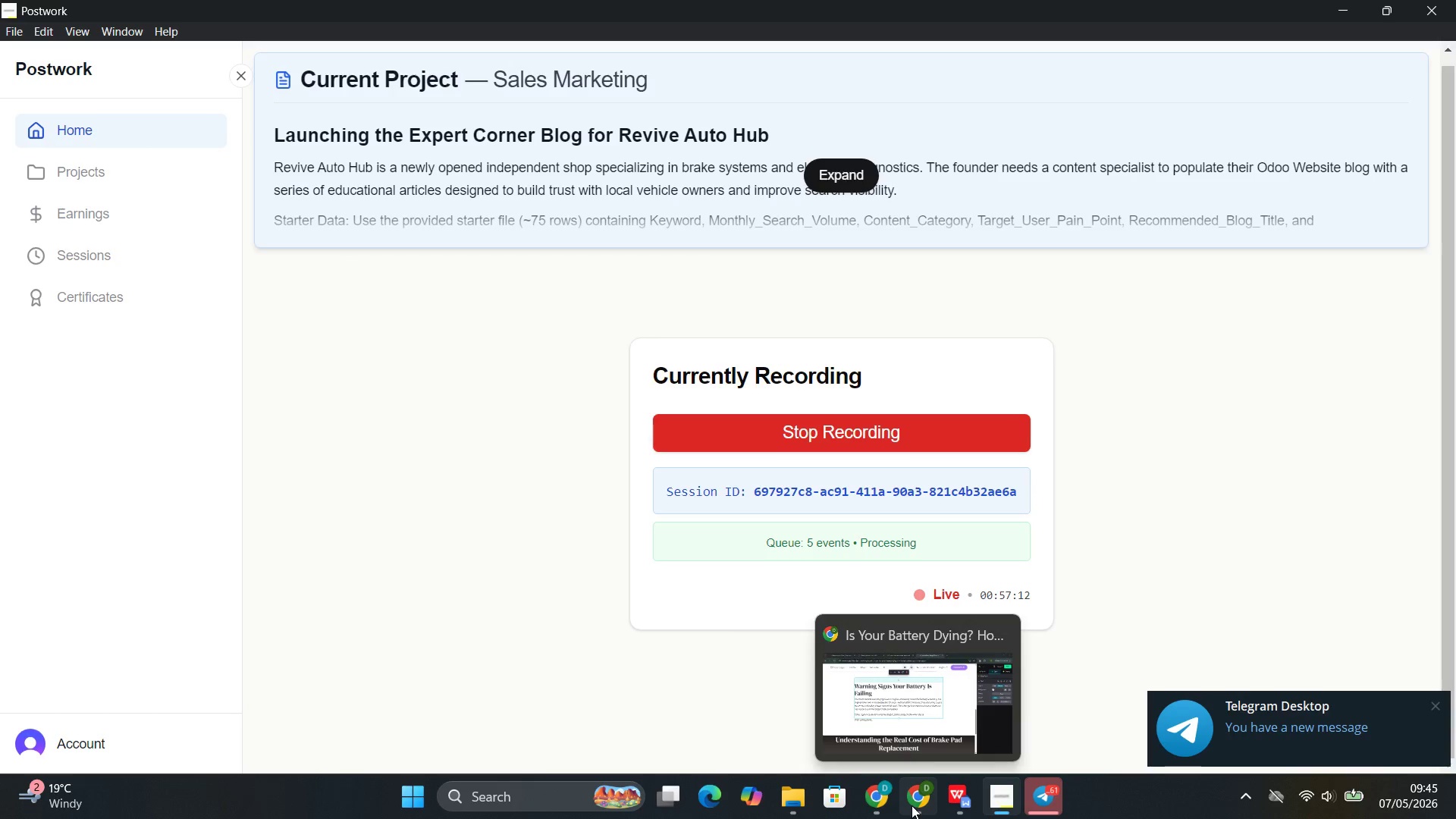 
left_click([924, 732])
 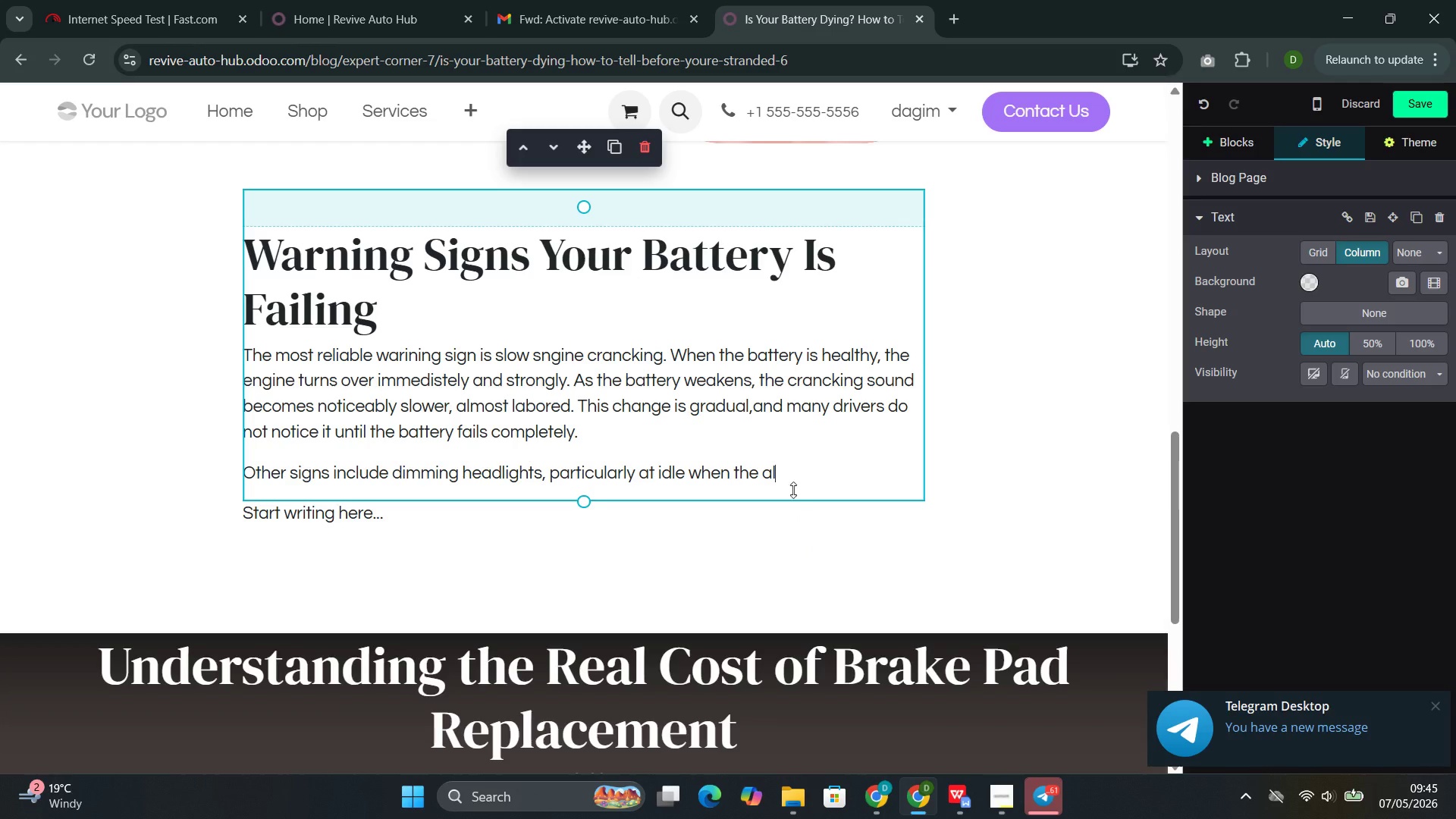 
left_click([791, 472])
 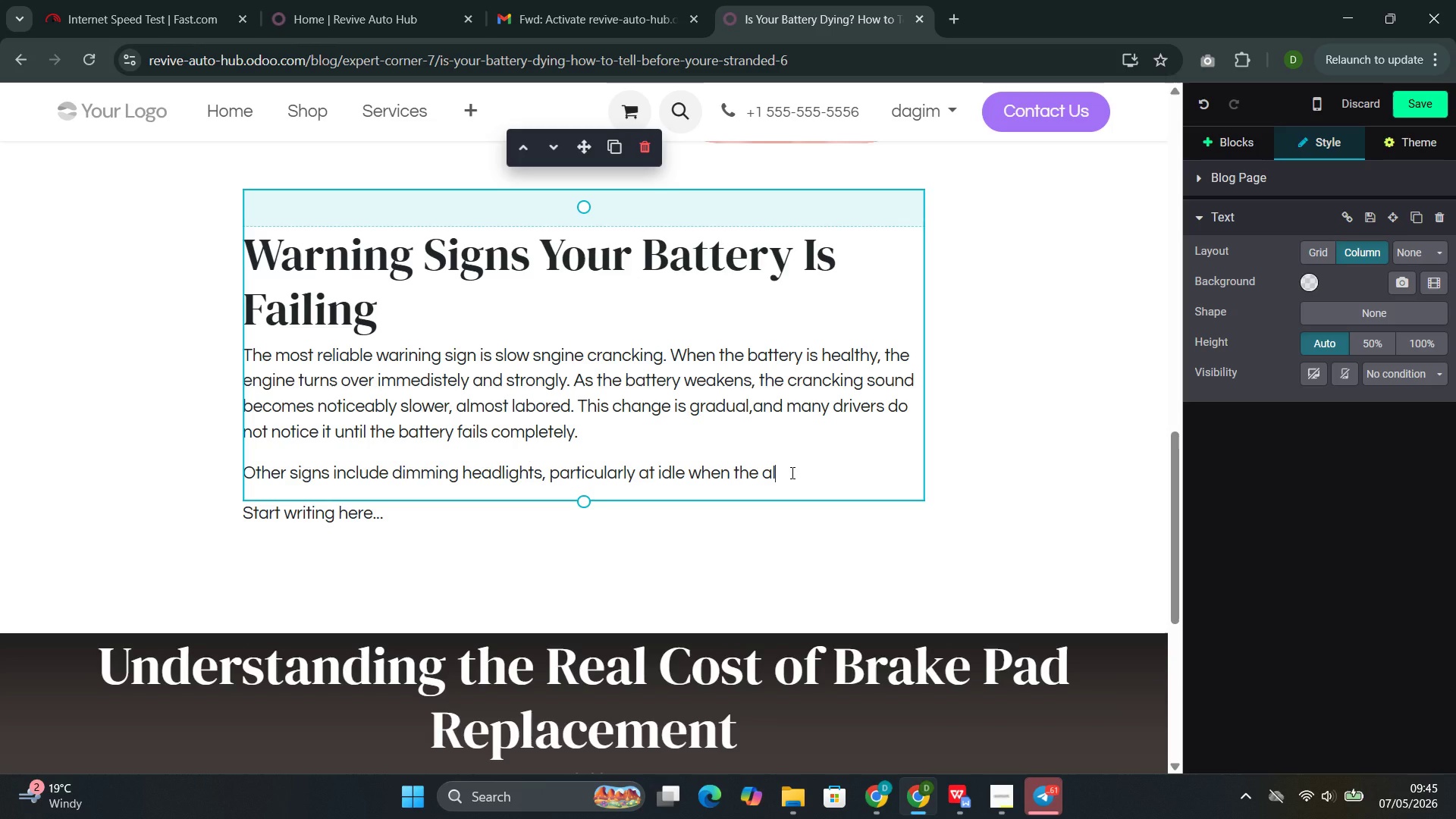 
wait(6.2)
 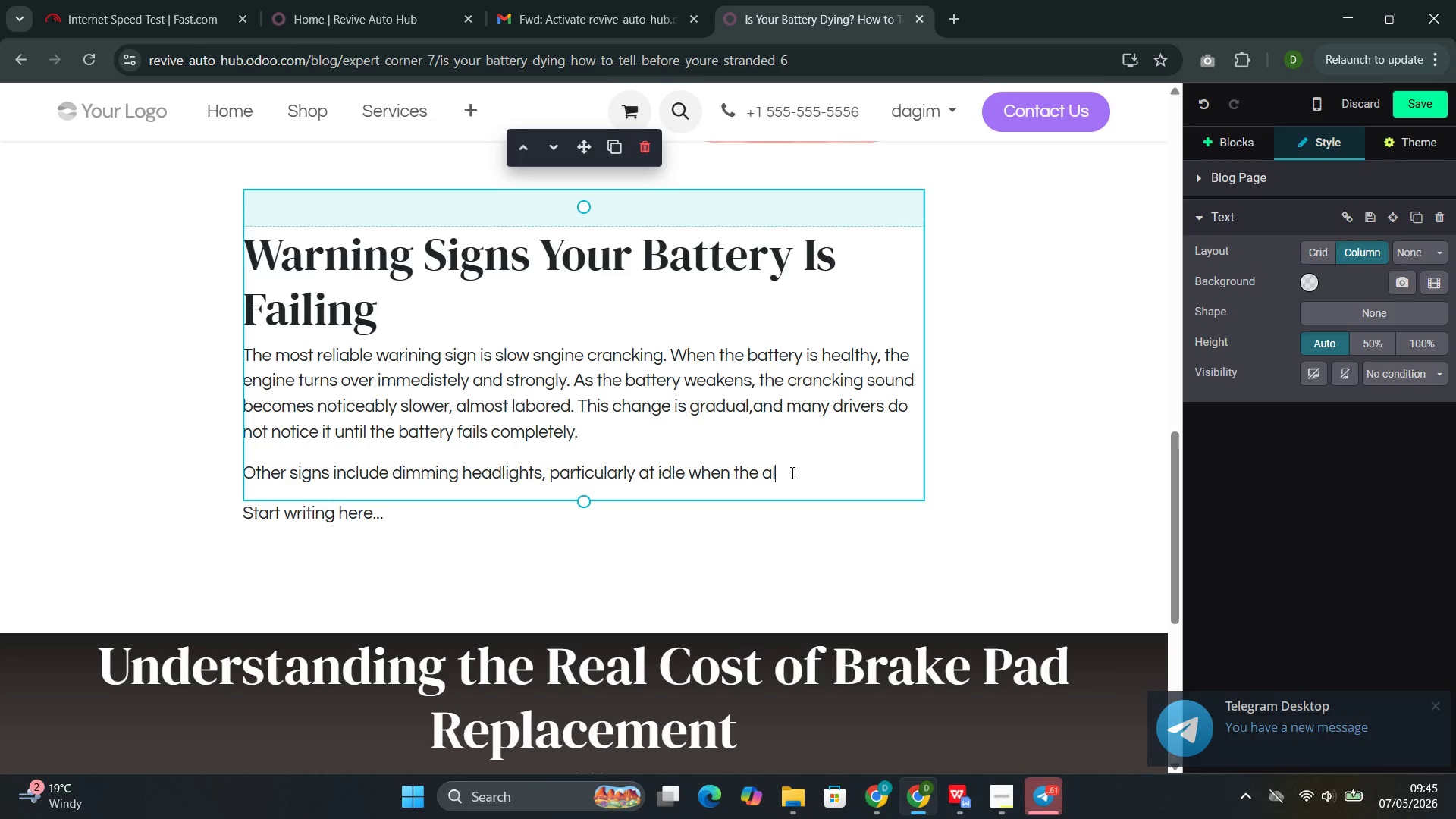 
type(ter)
 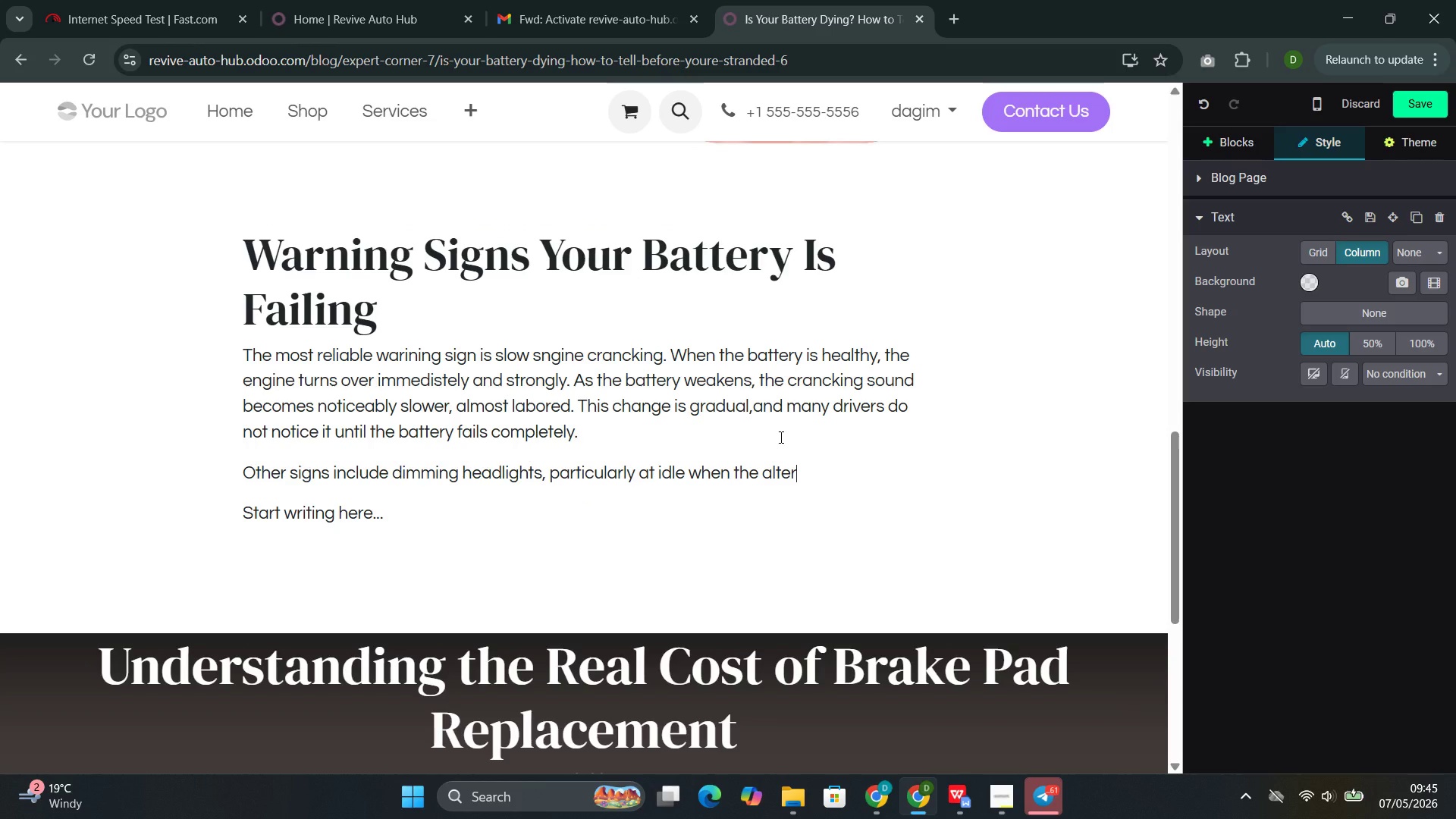 
type(nator is o)
key(Backspace)
type(producing less current )
key(Backspace)
type(. Electrical issues--power winf)
key(Backspace)
type(dows operating)
 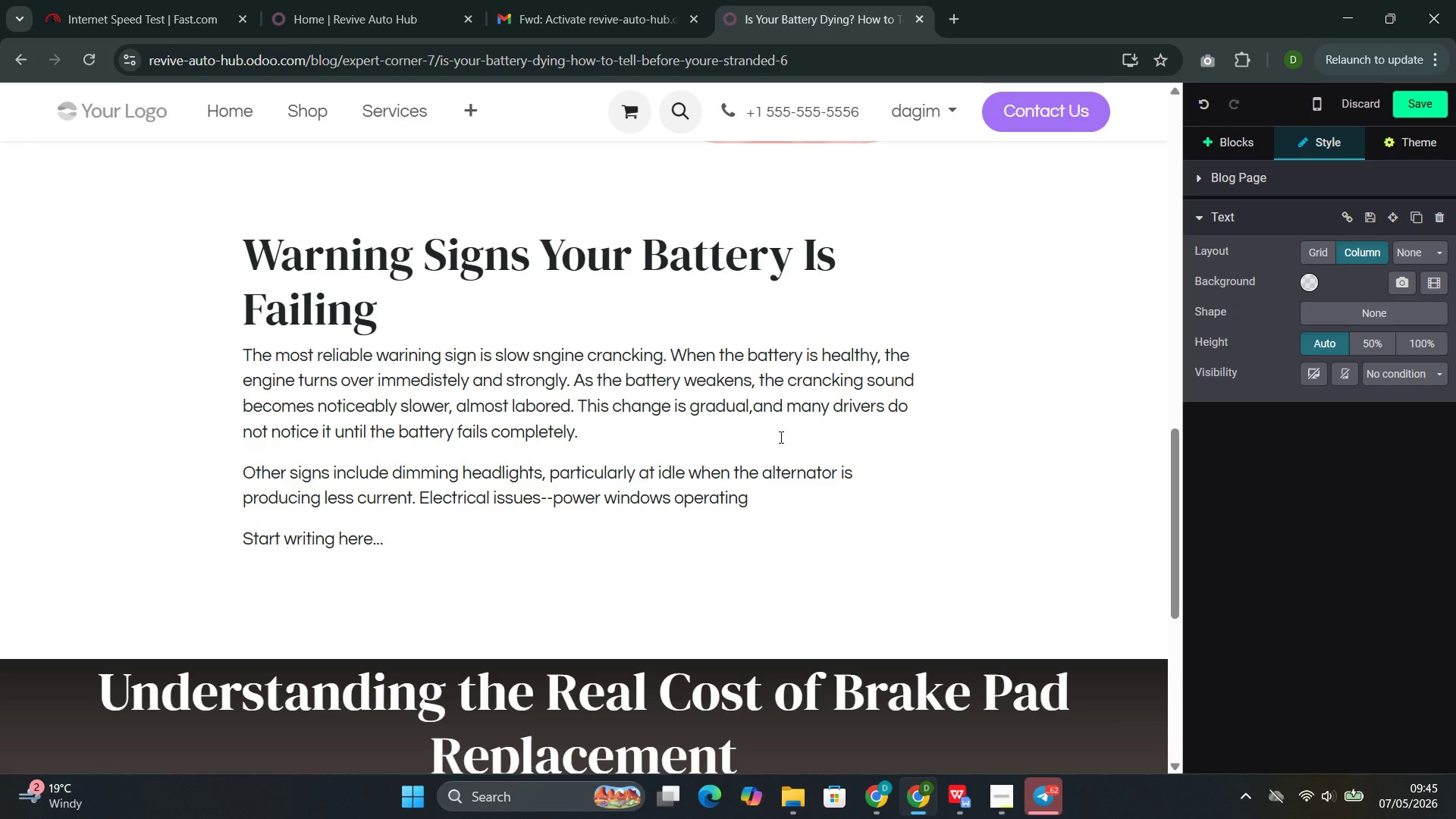 
type( more slowly )
key(Backspace)
type(, the re)
key(Backspace)
type(adio )
 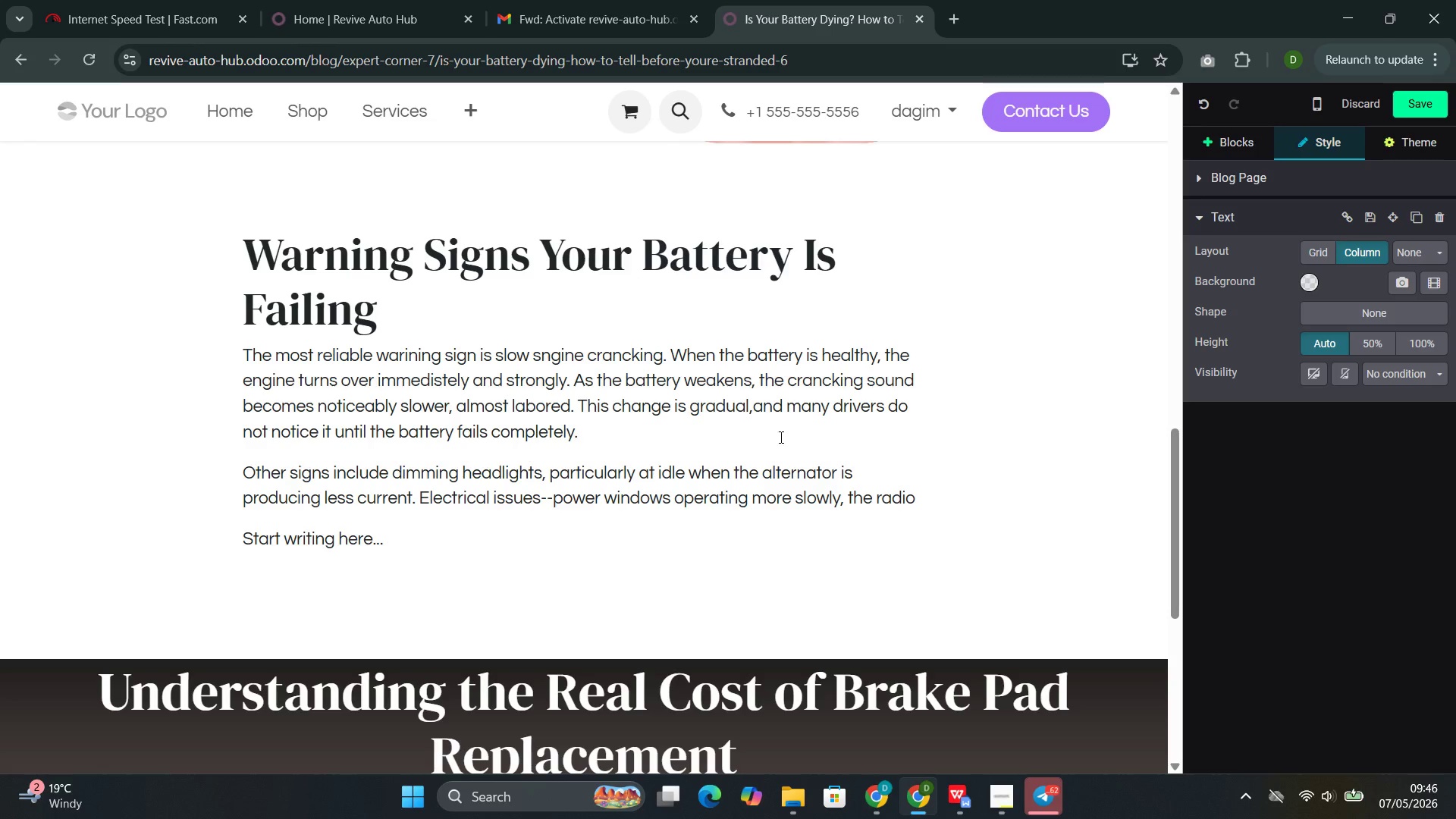 
type(resetting )
key(Backspace)
type(,  )
key(Backspace)
type(interu)
key(Backspace)
type(ior light)
 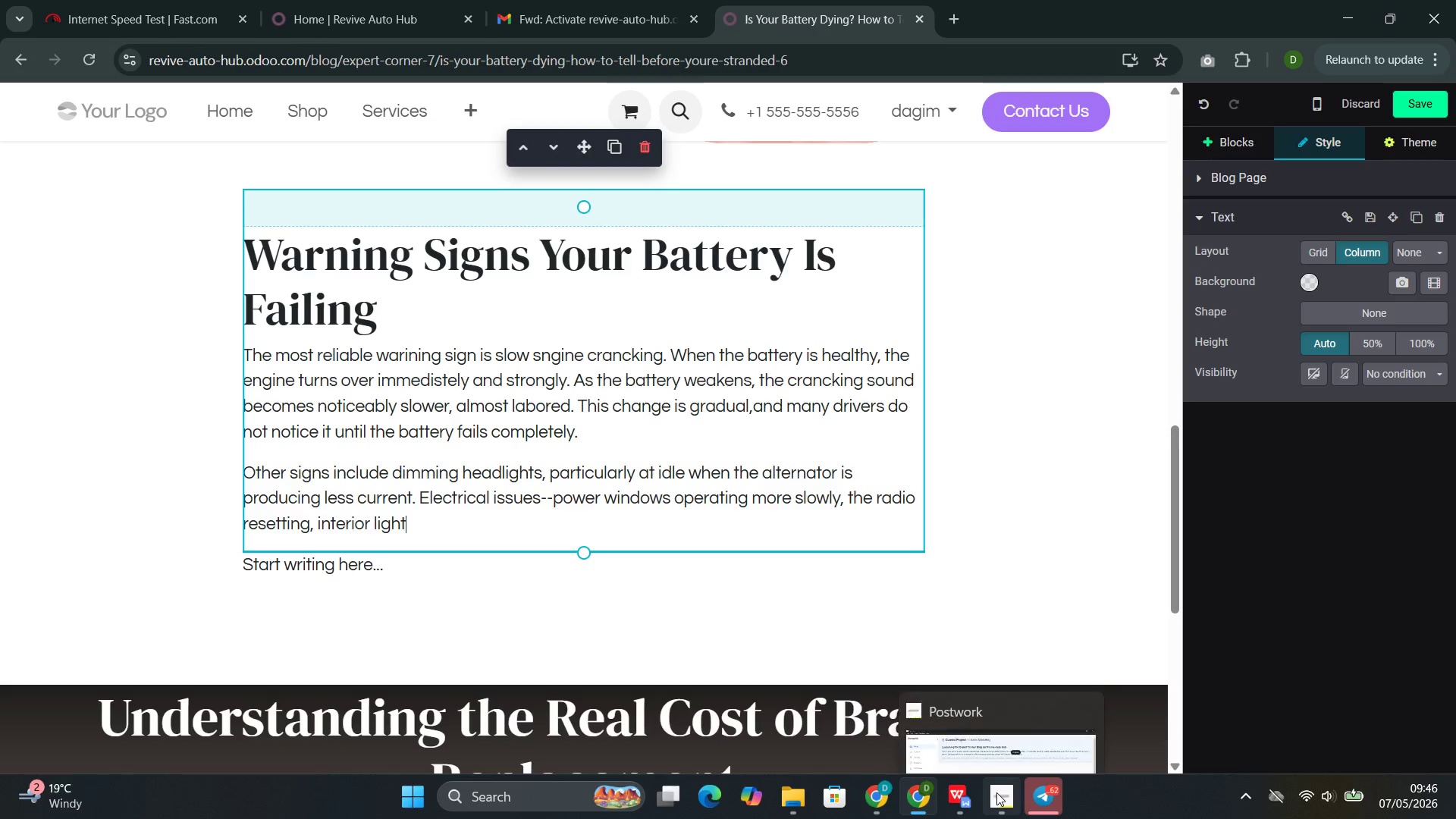 
left_click([915, 682])
 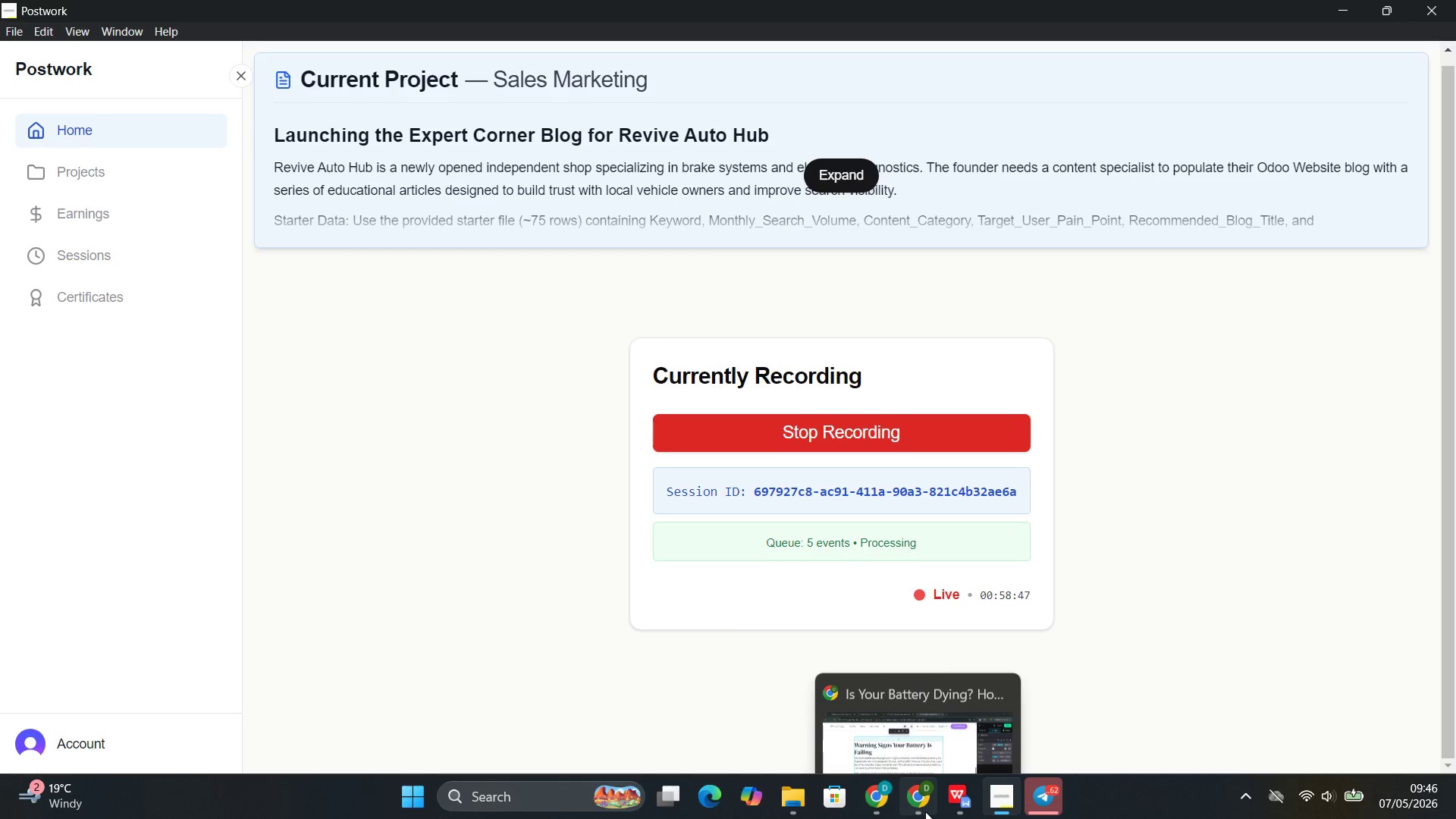 
left_click([886, 688])
 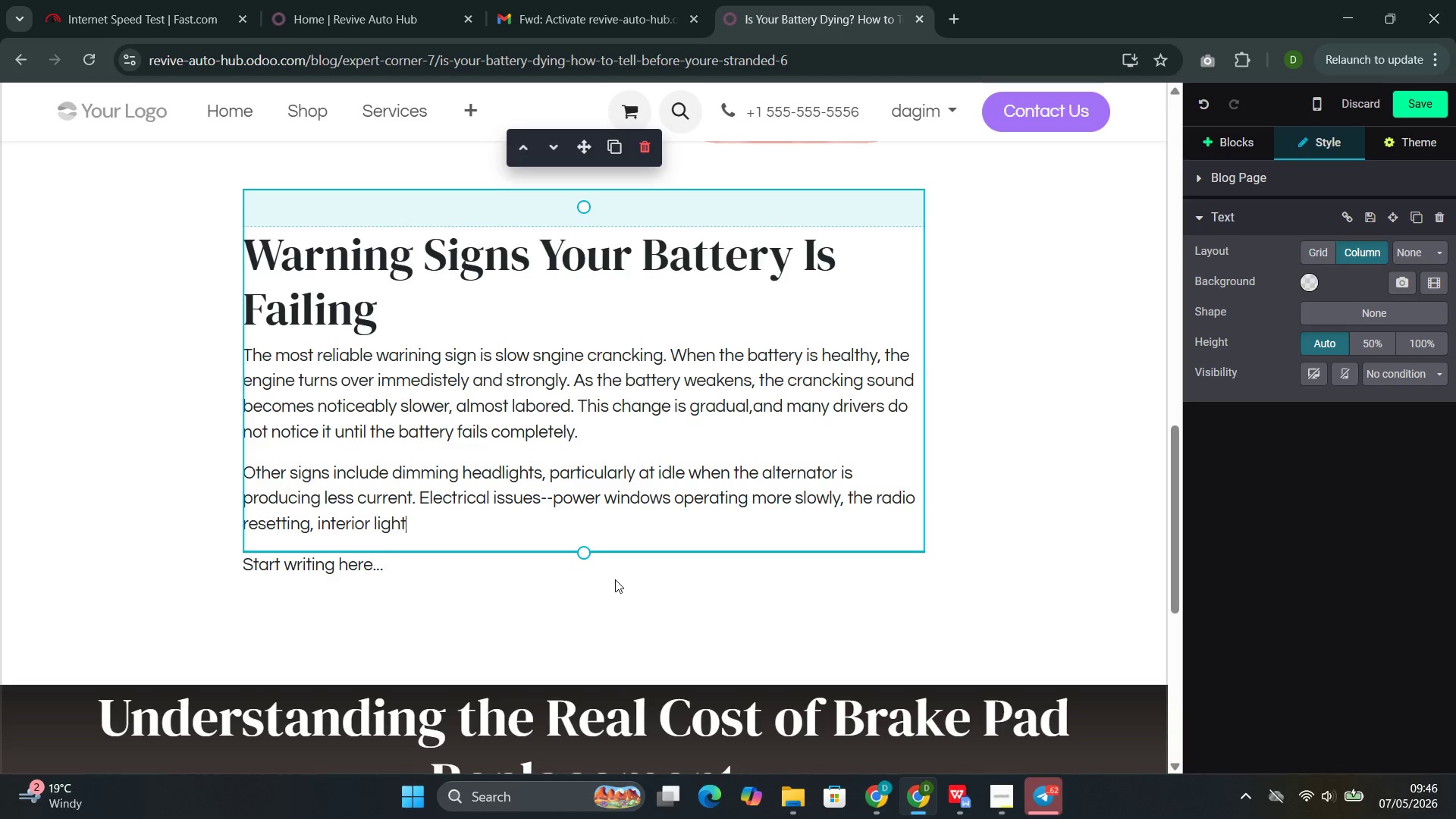 
type( fli)
 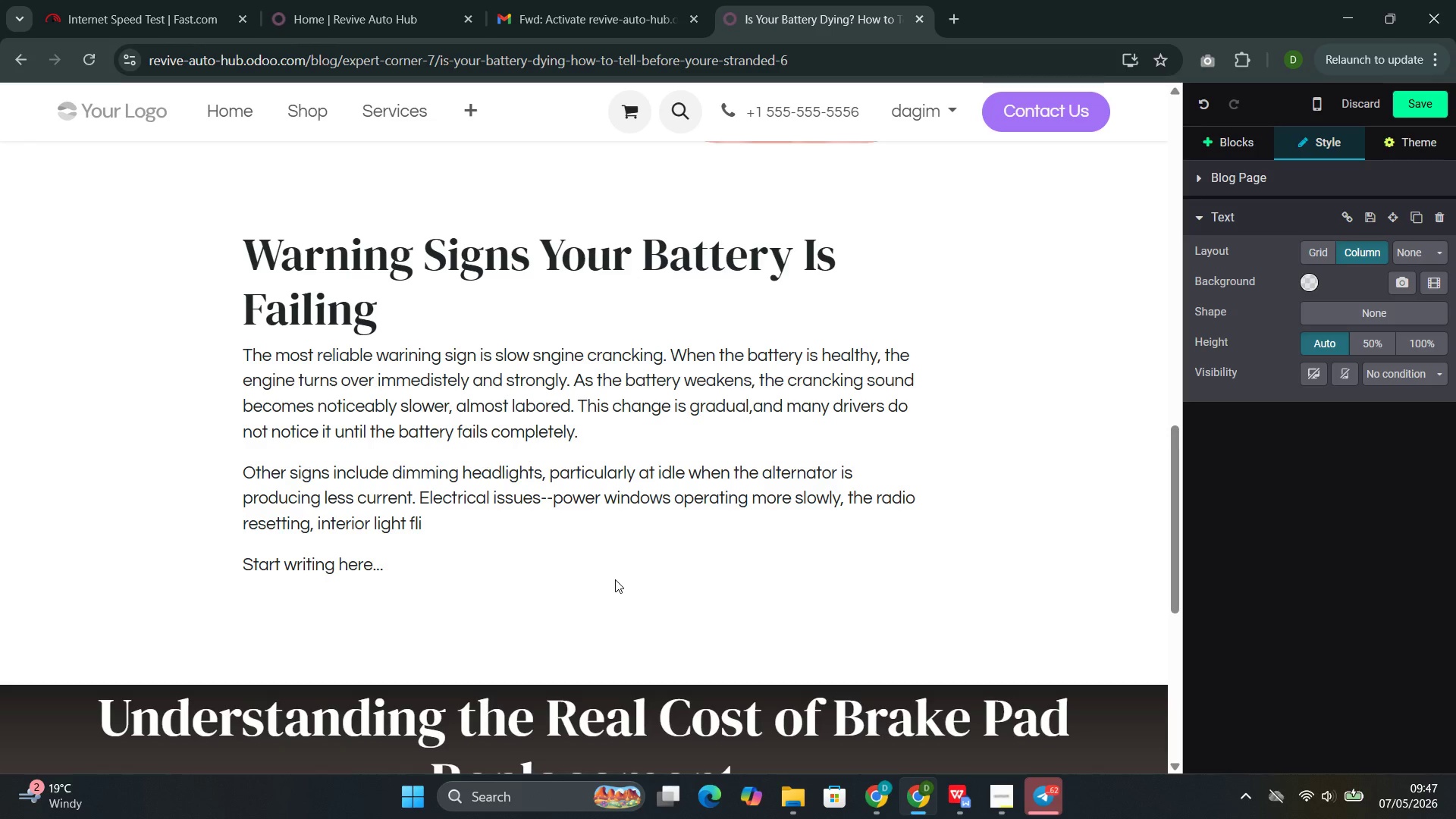 
wait(22.61)
 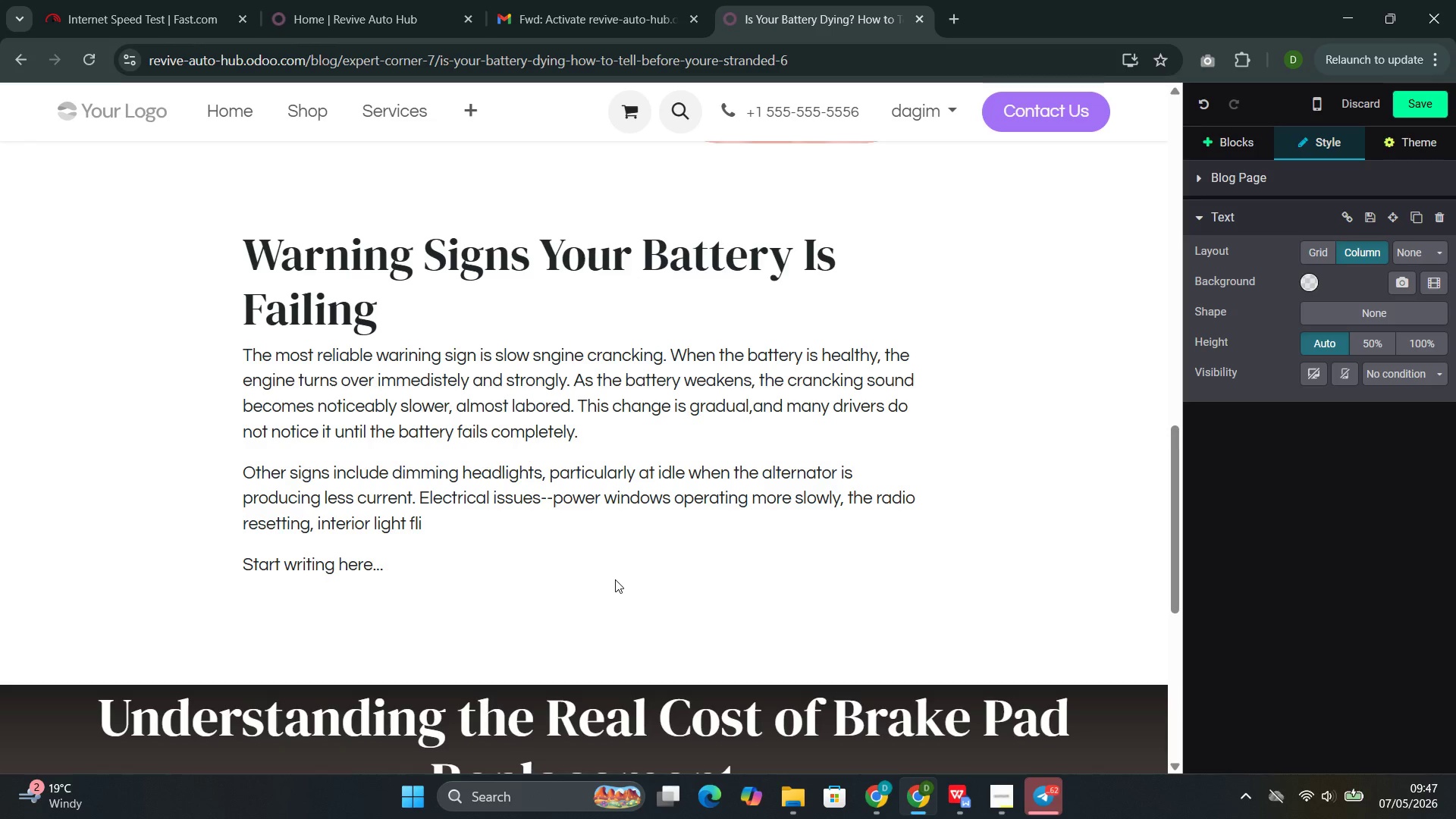 
left_click([407, 523])
 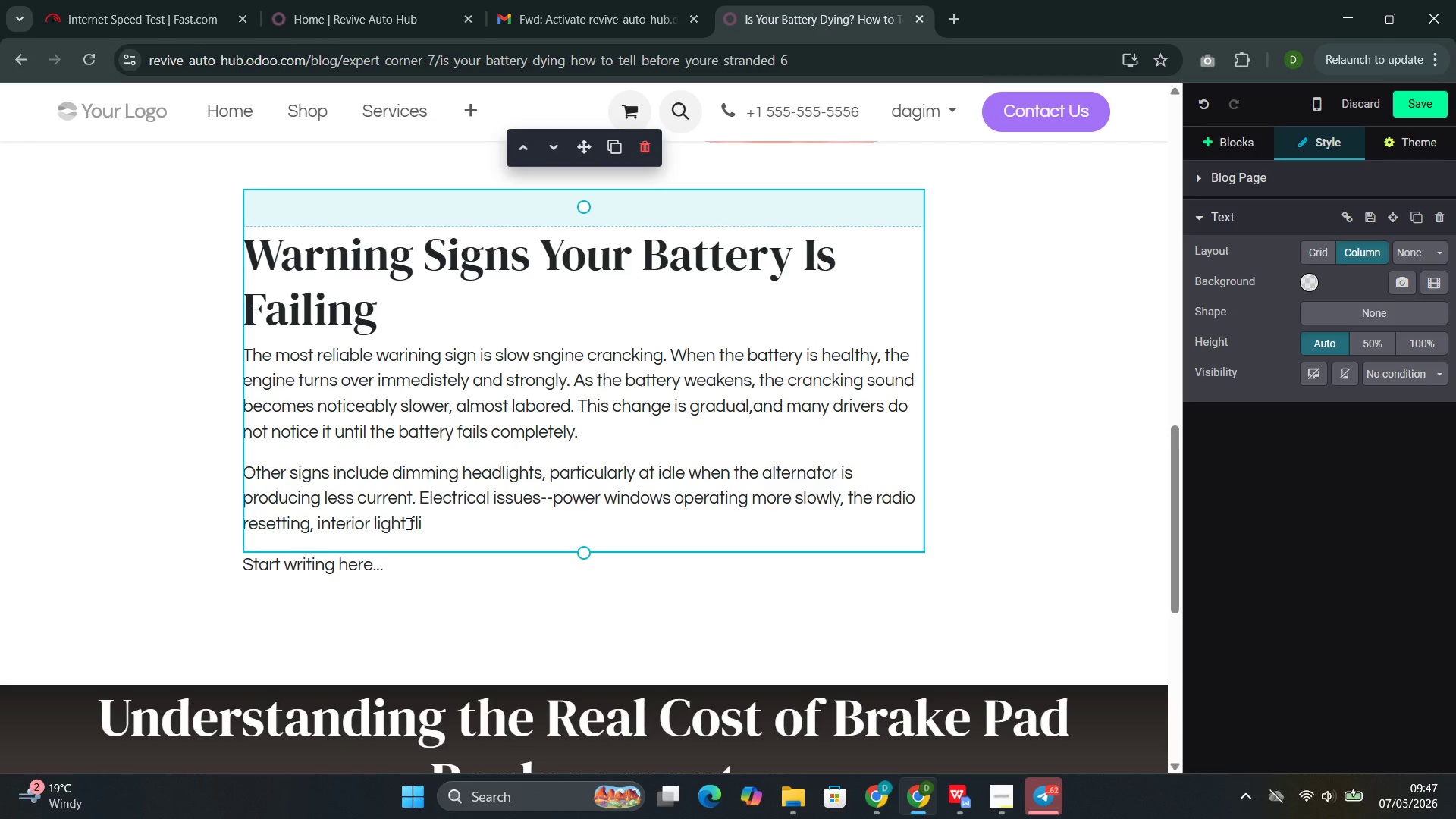 
key(S)
 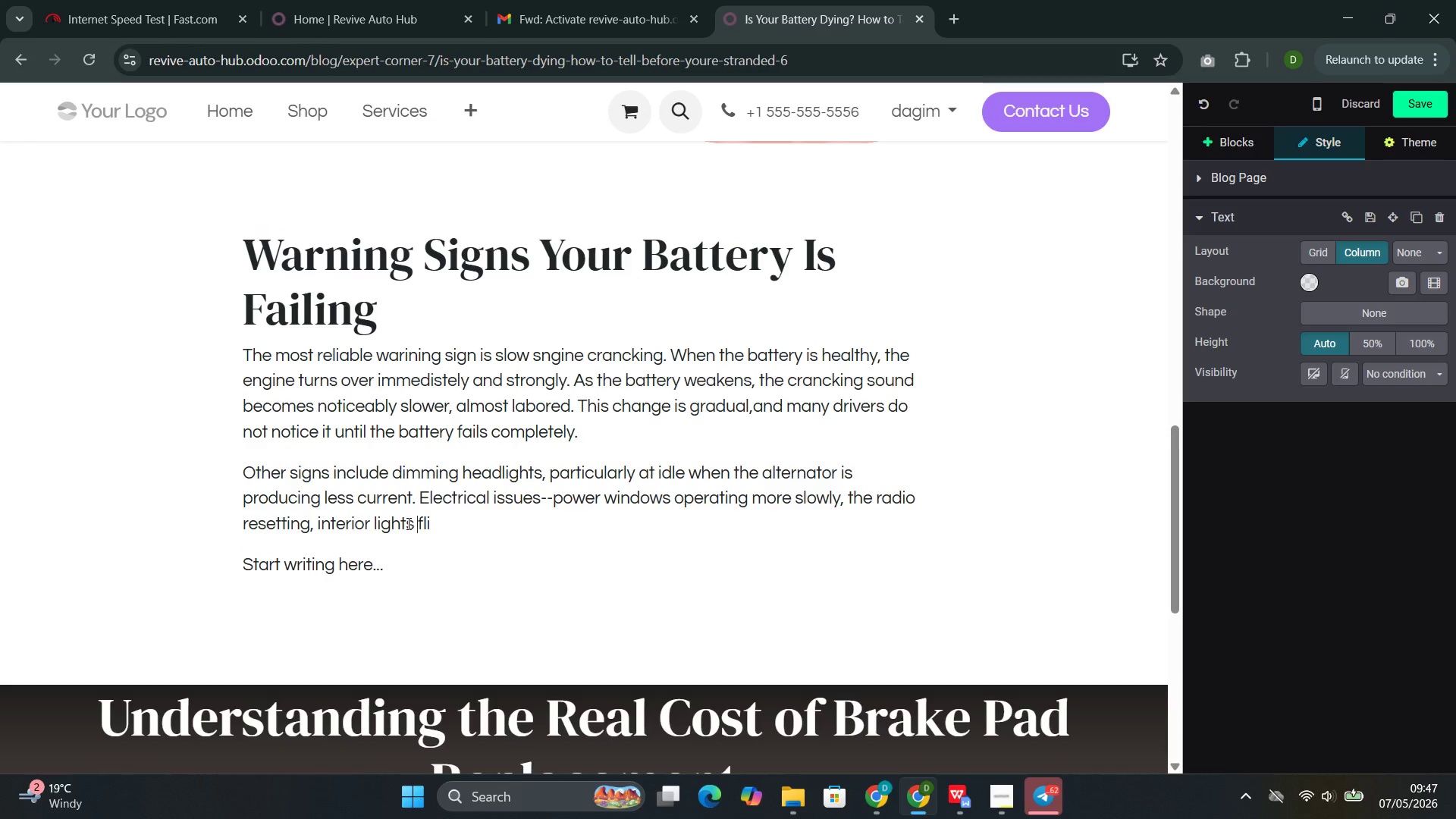 
key(ArrowRight)
 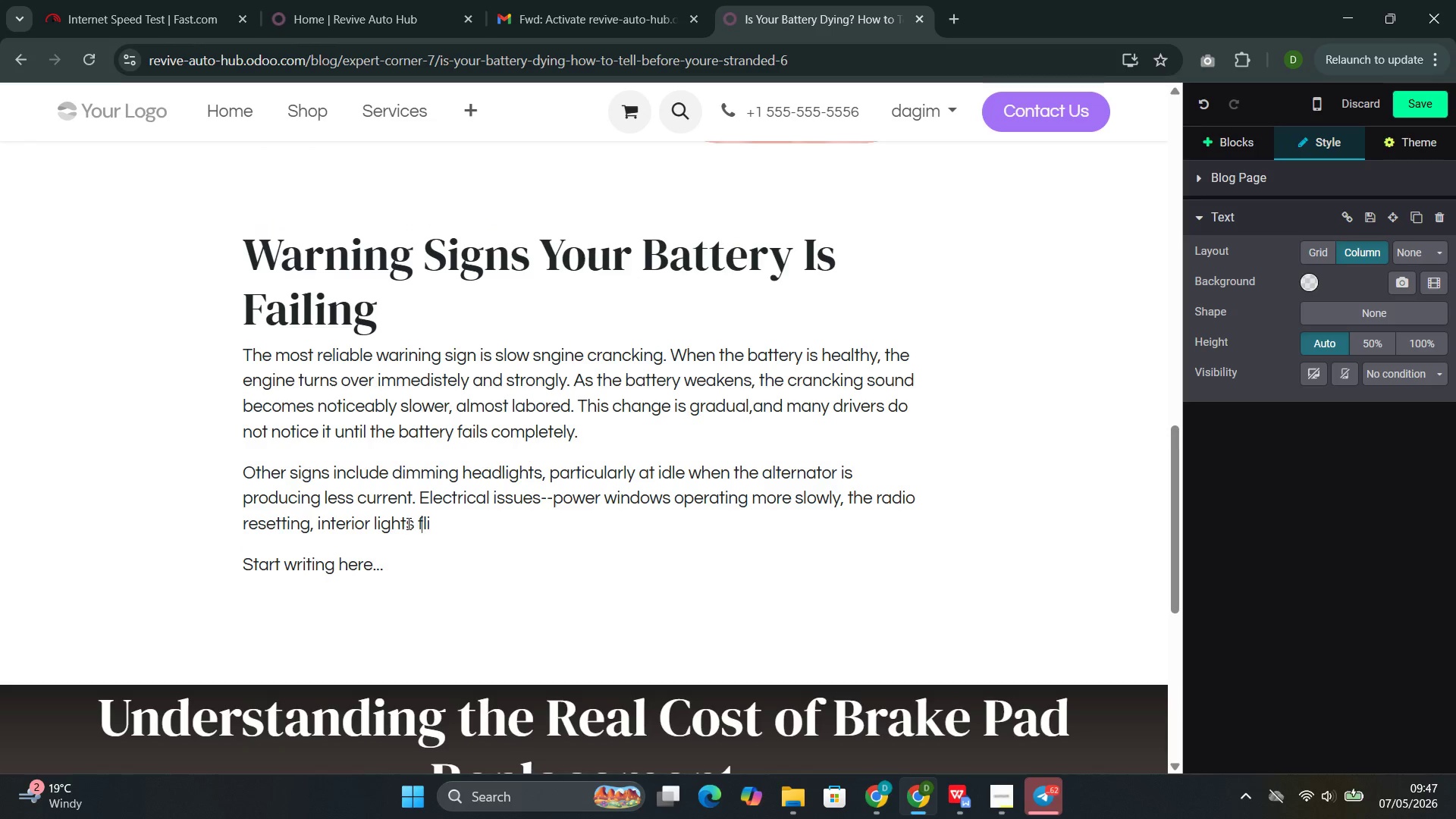 
key(ArrowRight)
 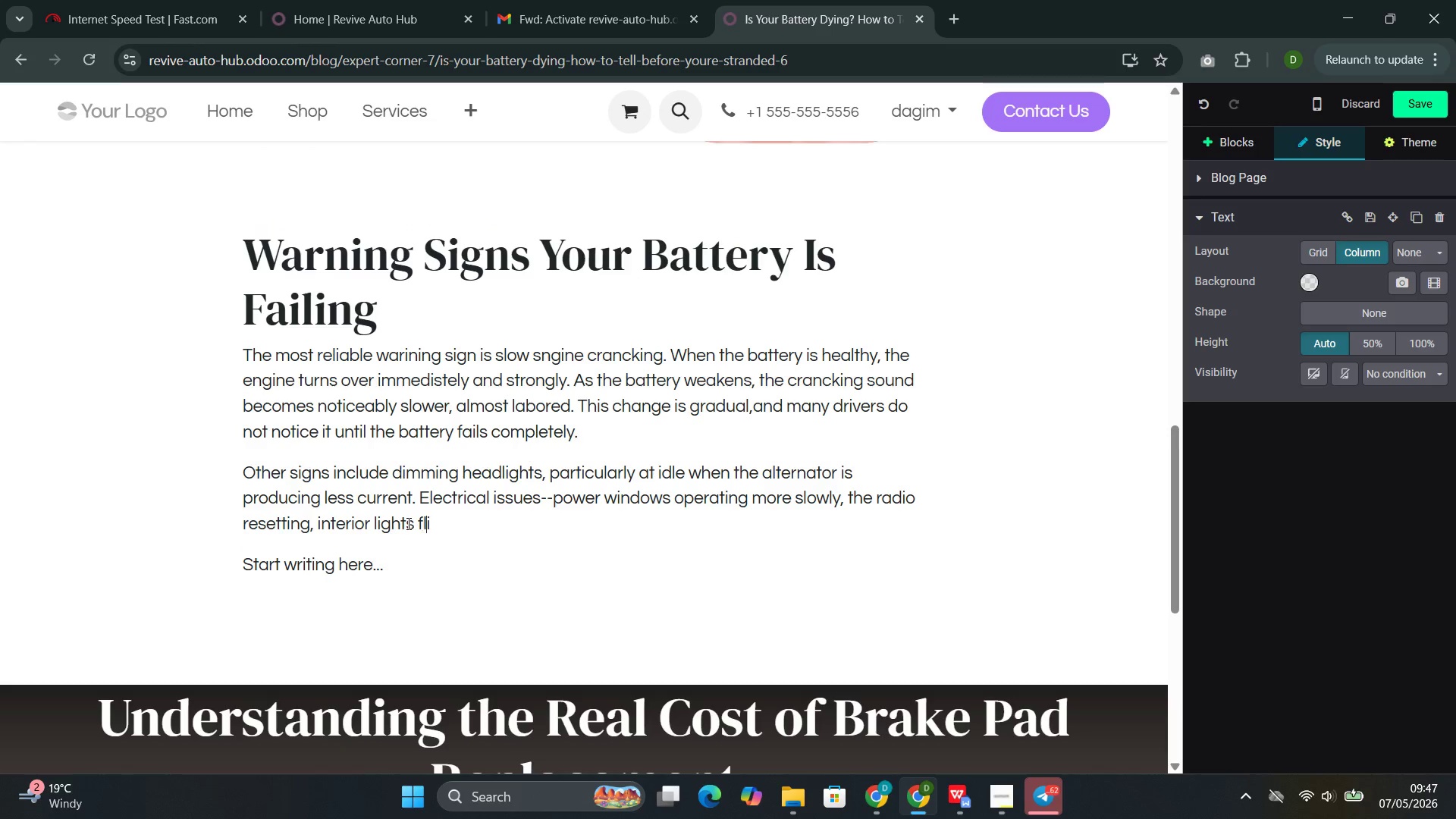 
key(ArrowRight)
 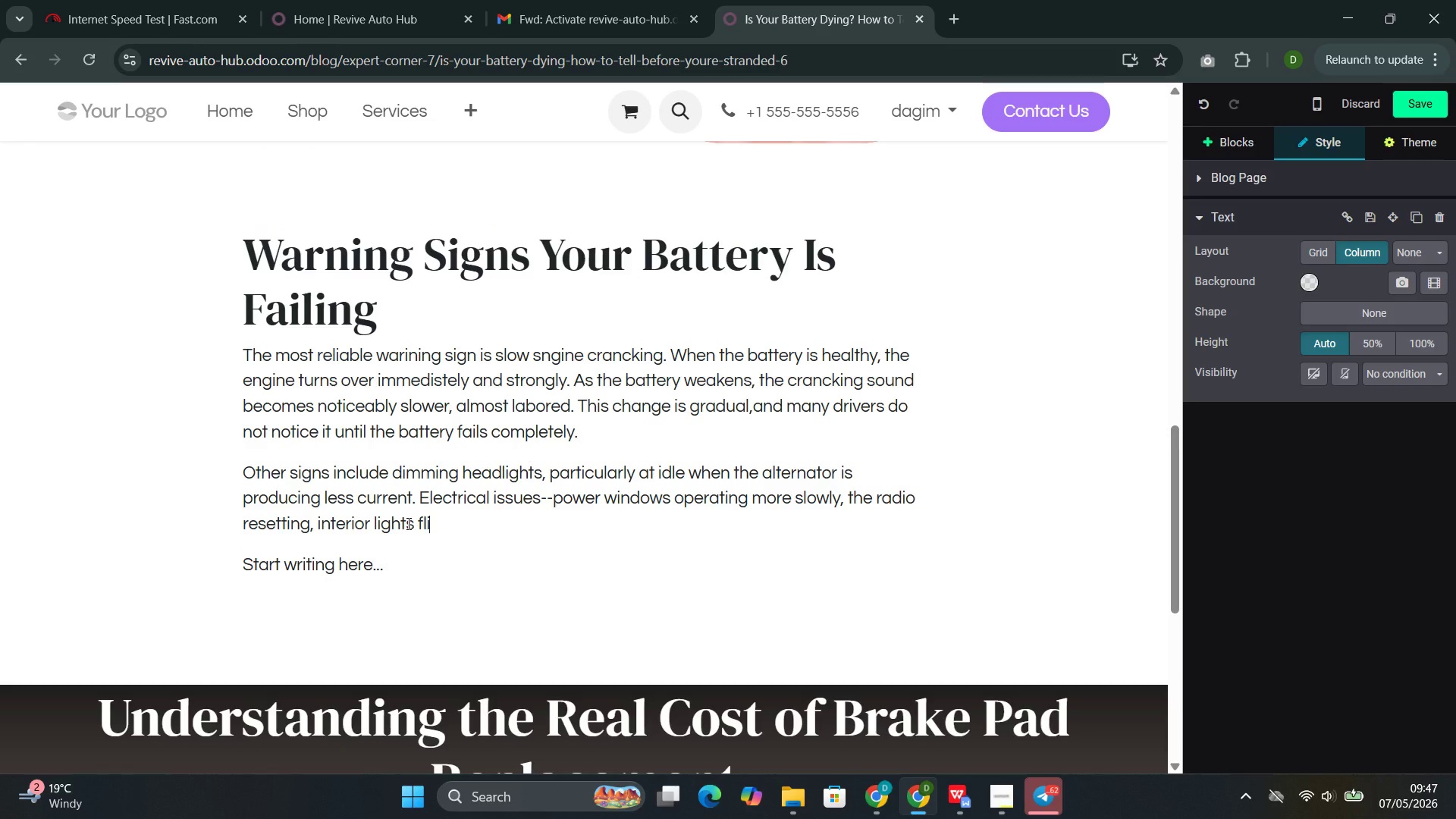 
key(ArrowRight)
 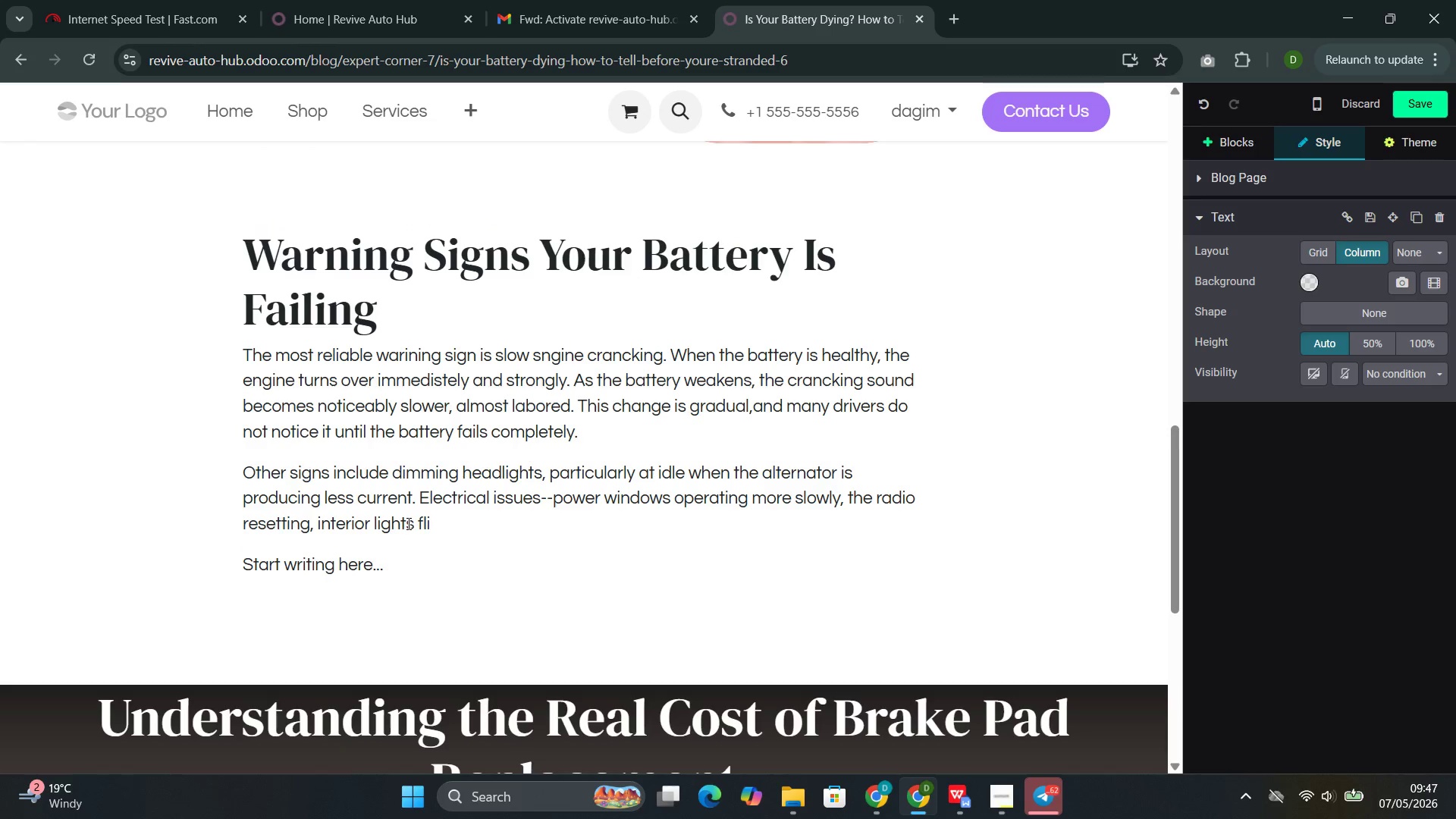 
type(ckering--can  all indicate a weak)
 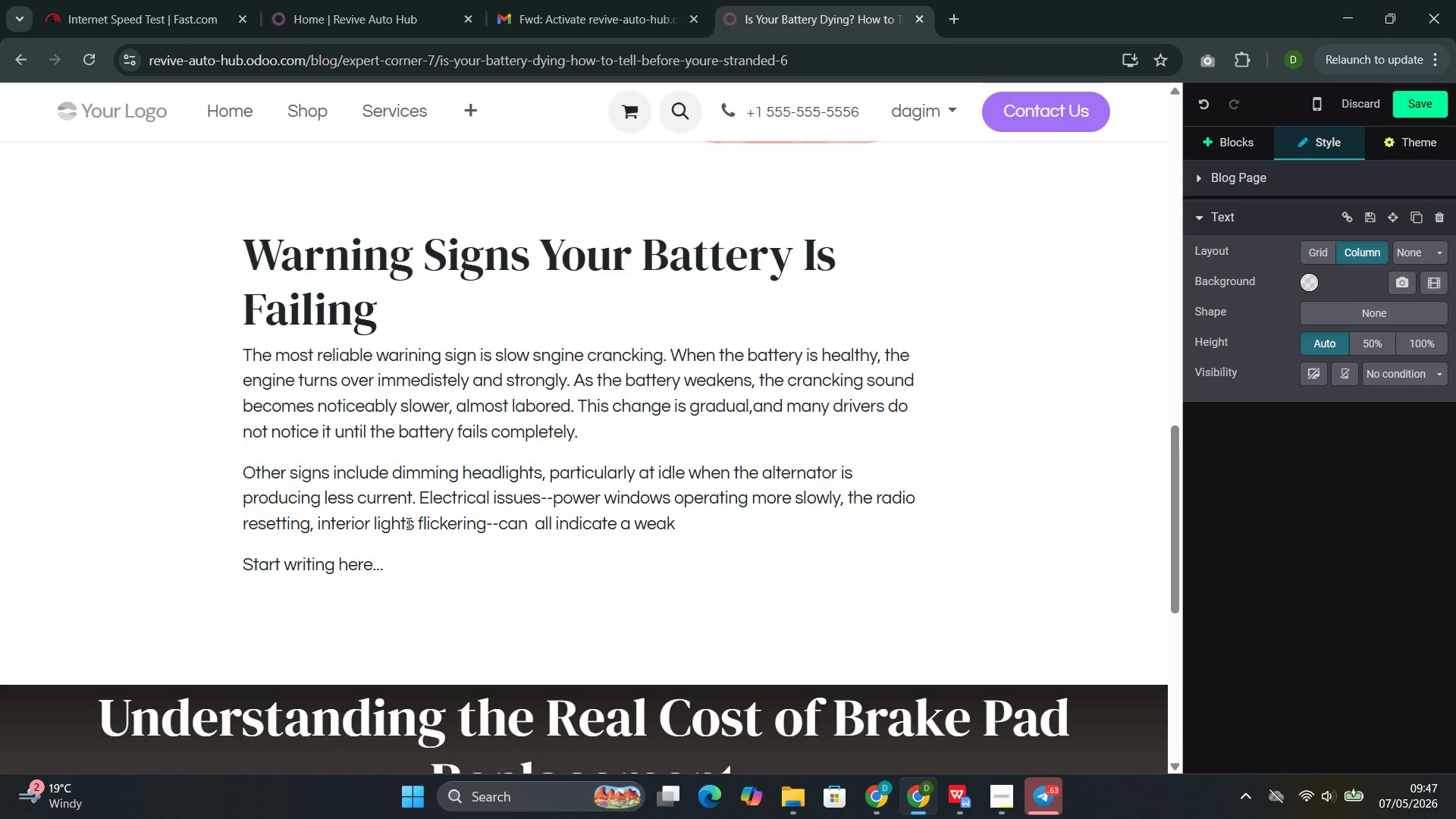 
type(ening battery. And a battery waring)
 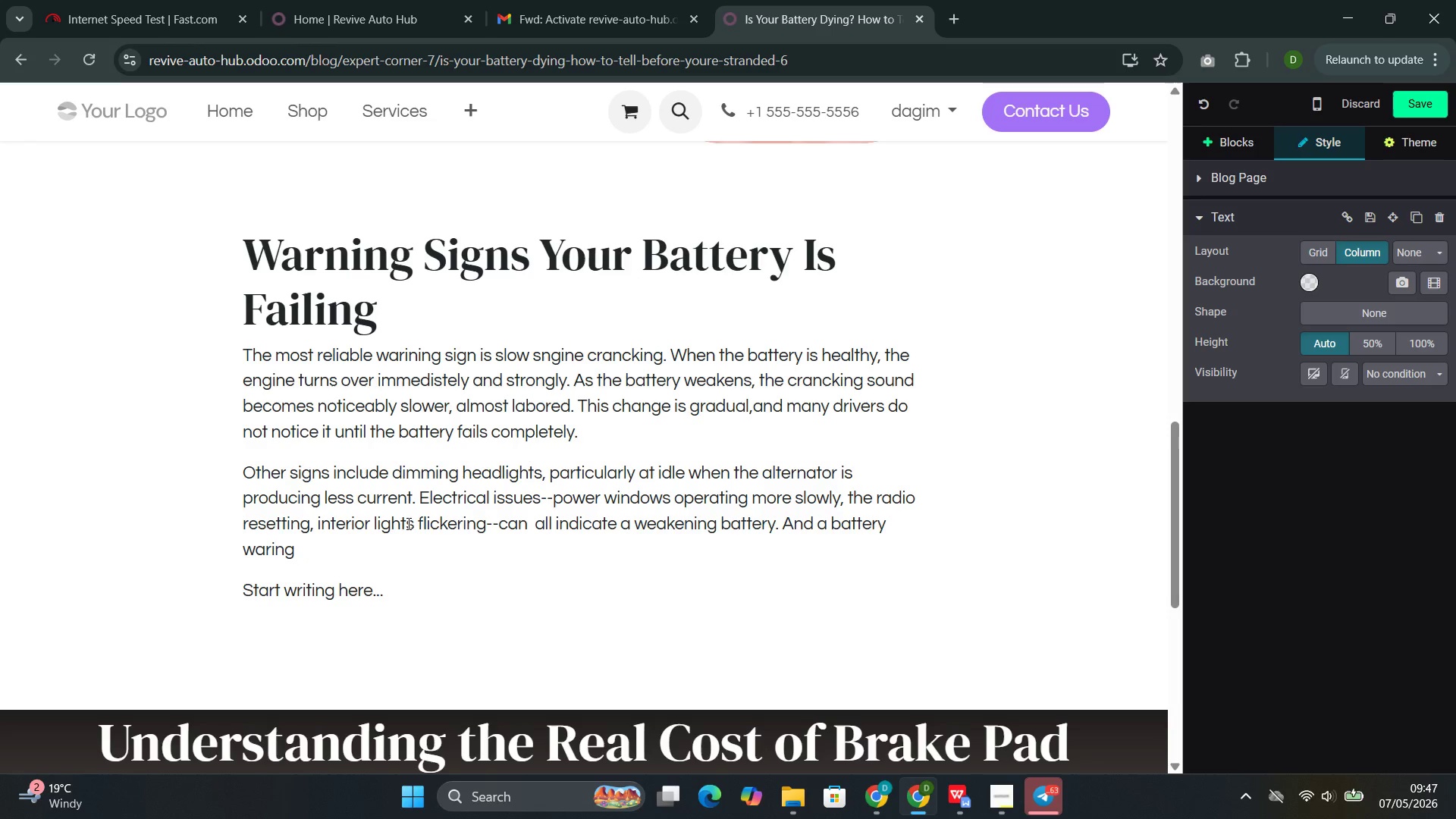 
key(ArrowLeft)
 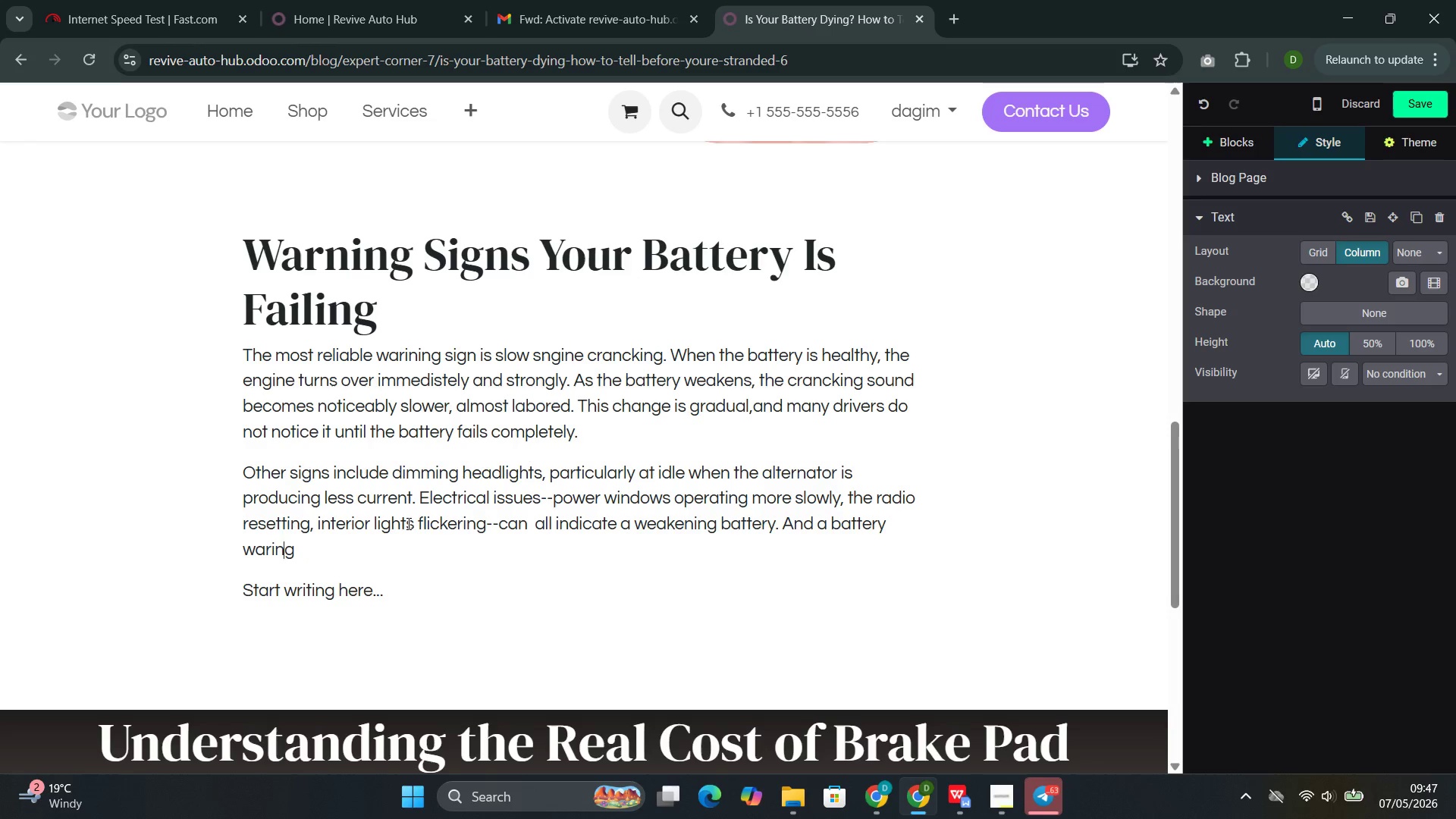 
key(ArrowLeft)
 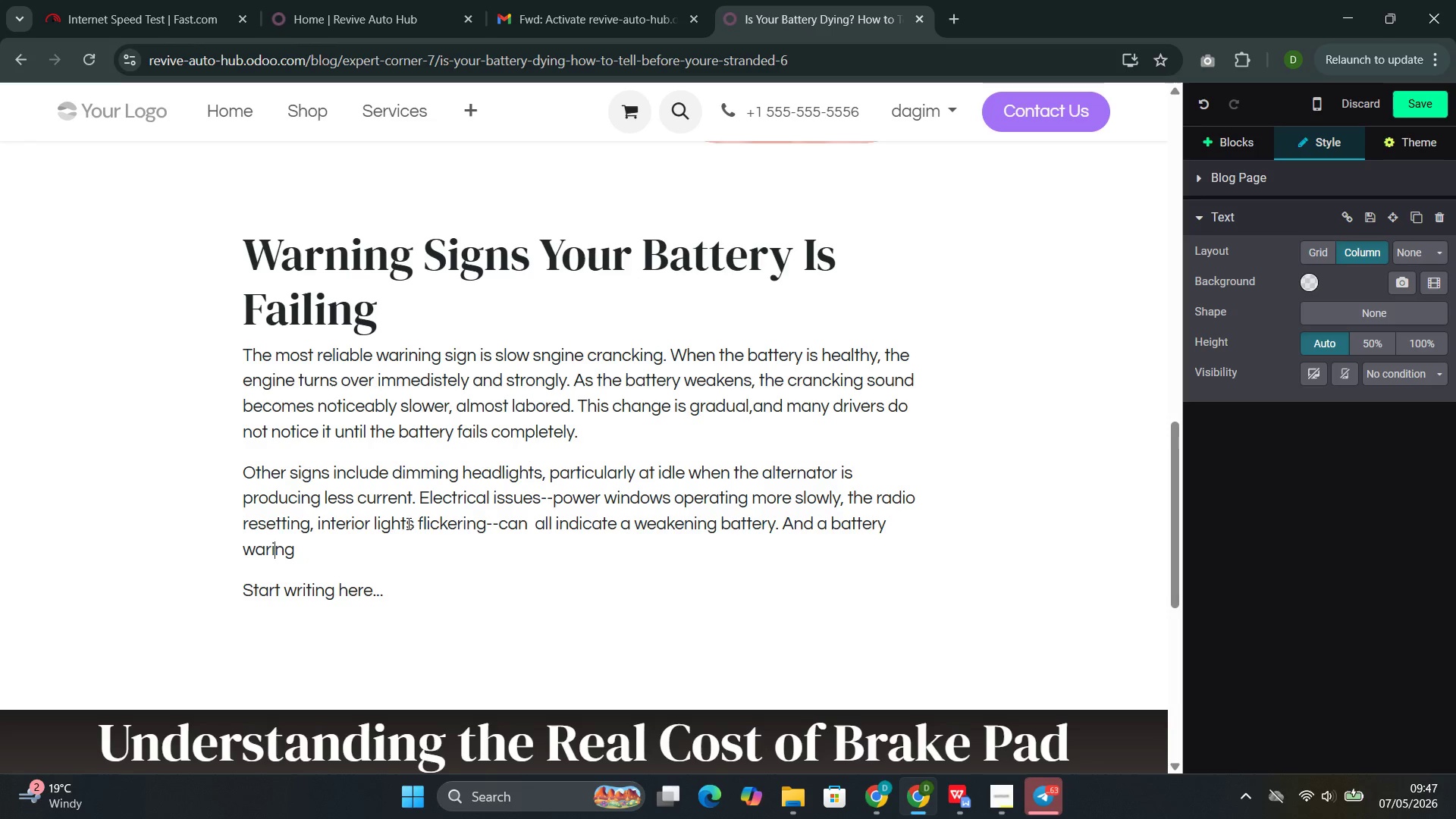 
key(ArrowLeft)
 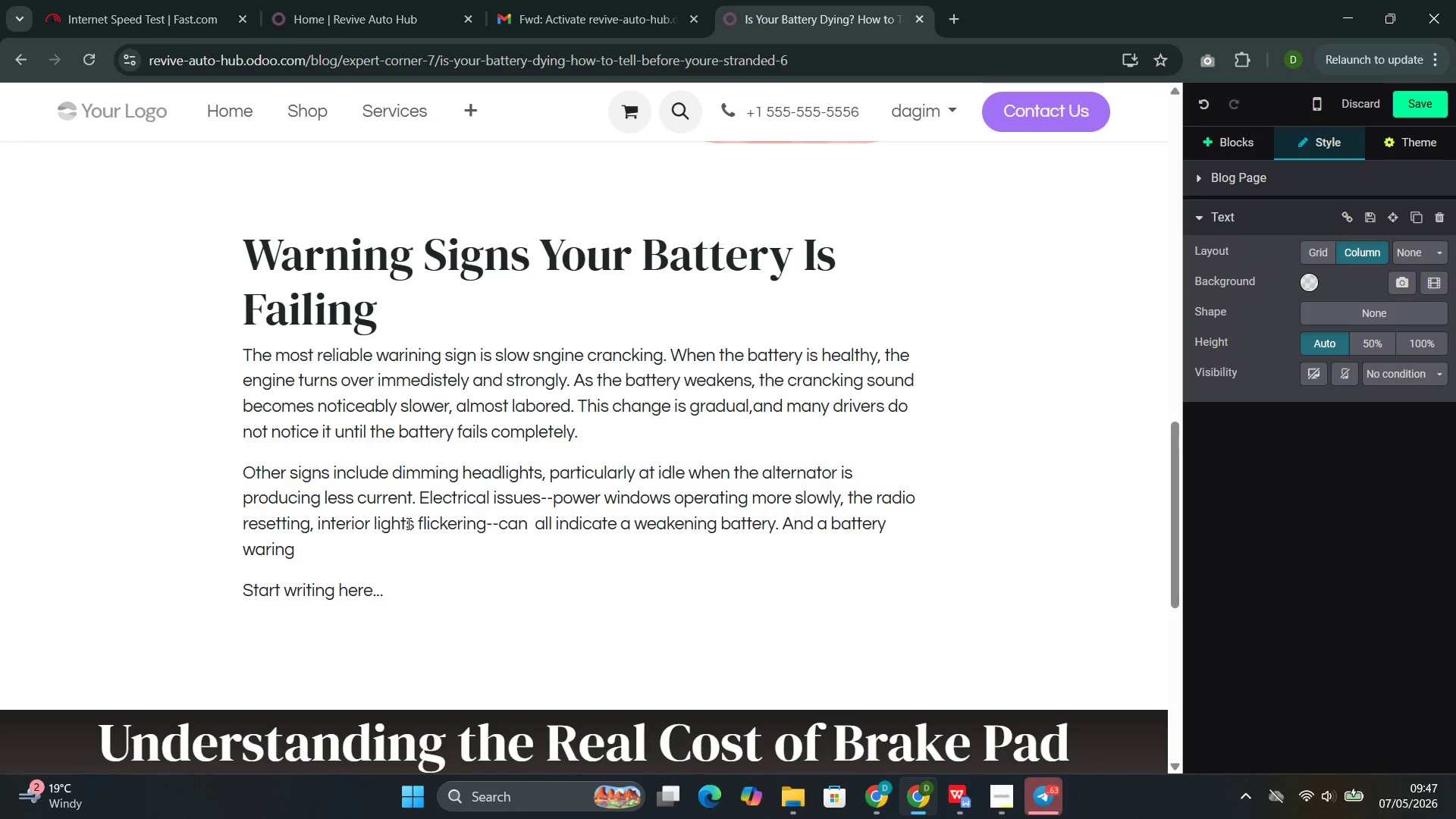 
key(N)
 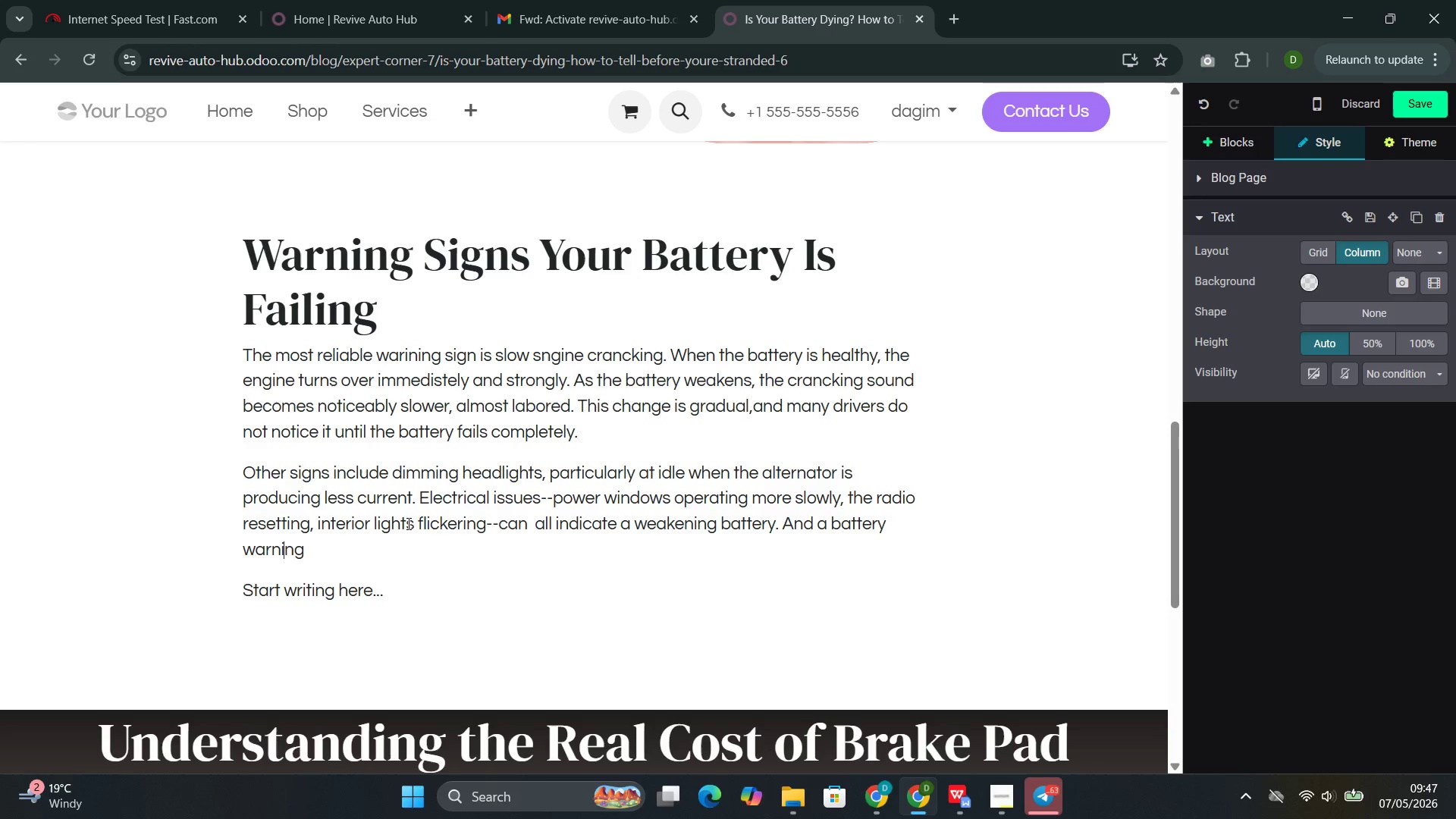 
key(ArrowRight)
 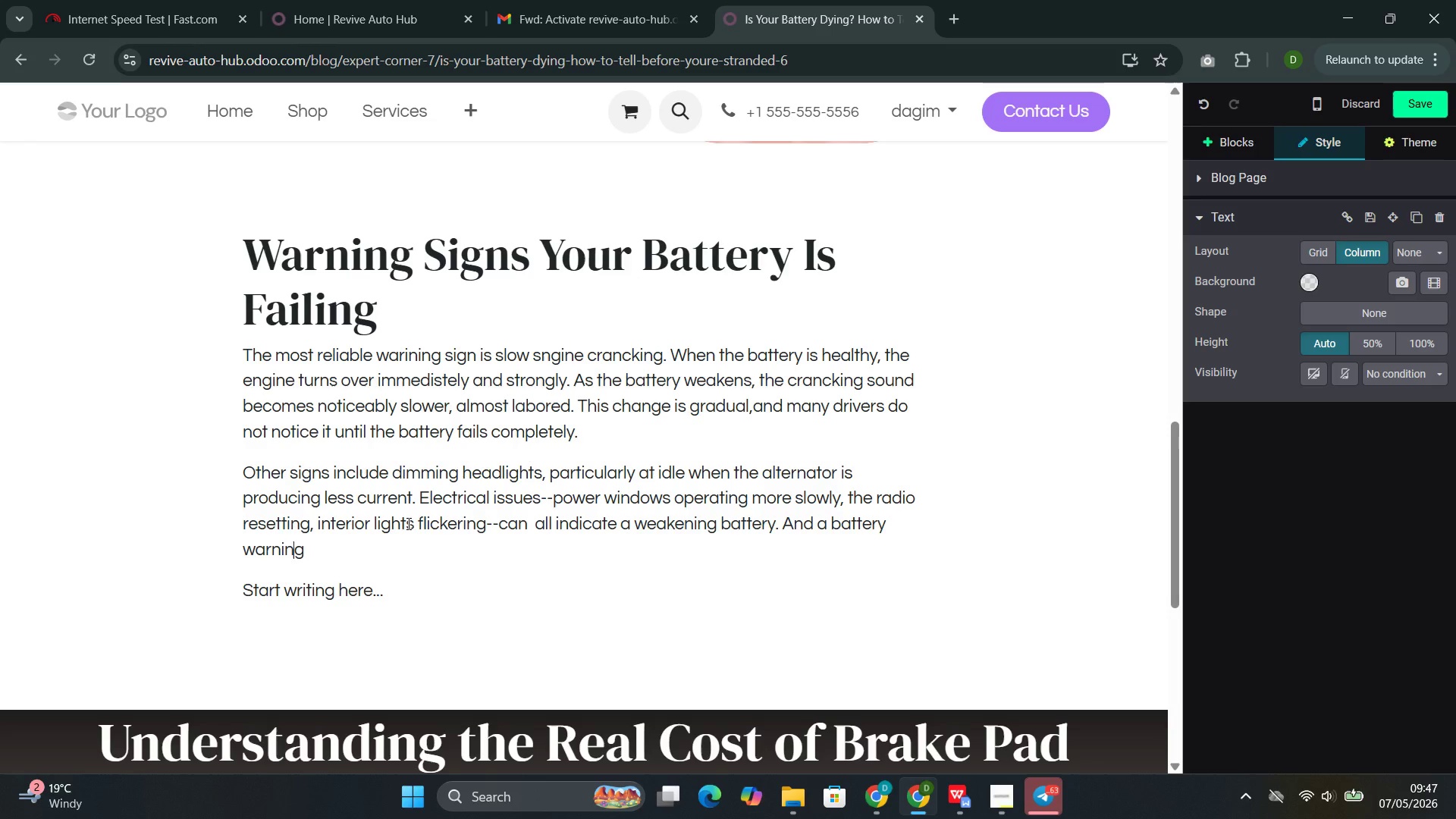 
key(ArrowRight)
 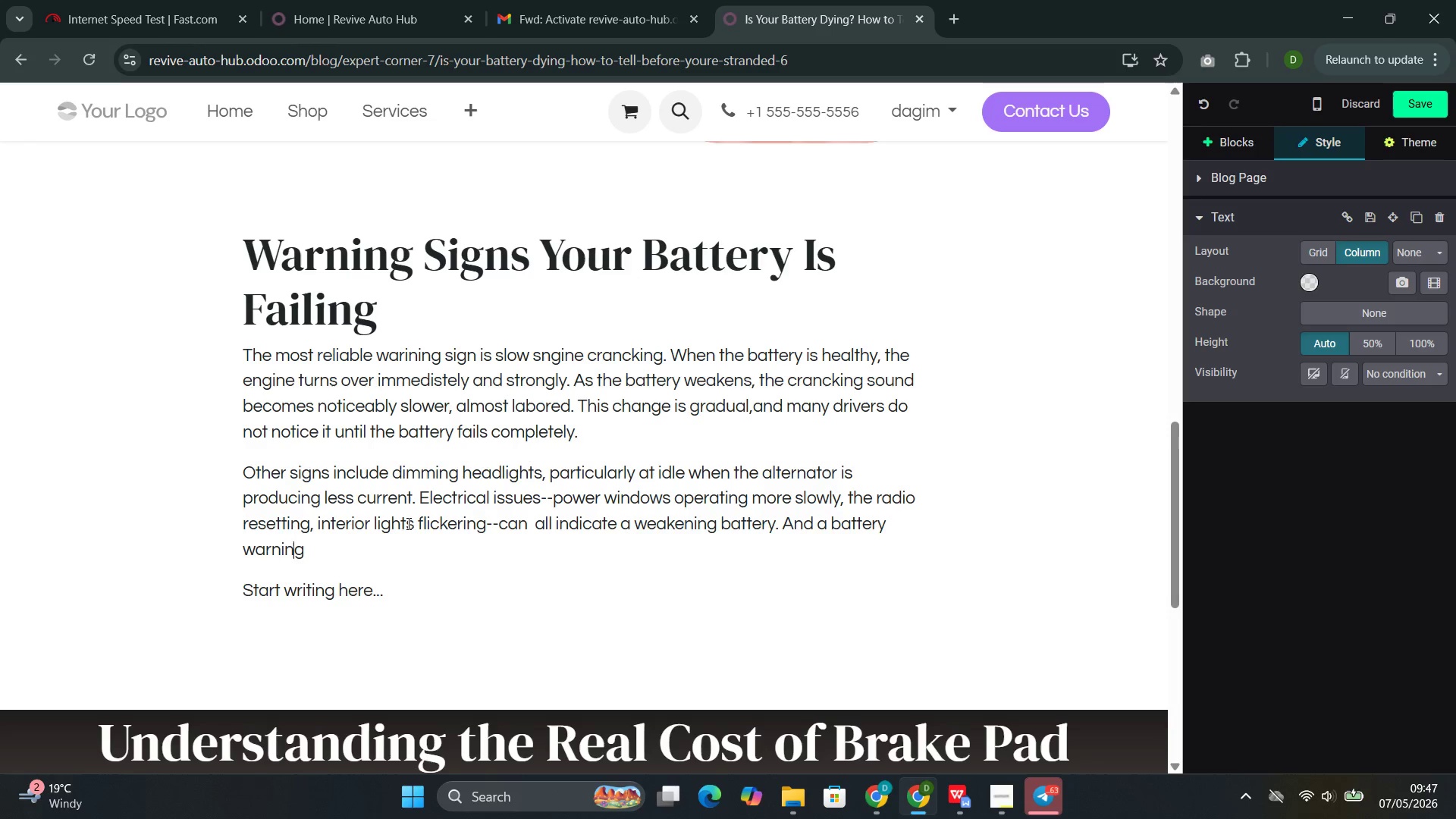 
key(ArrowRight)
 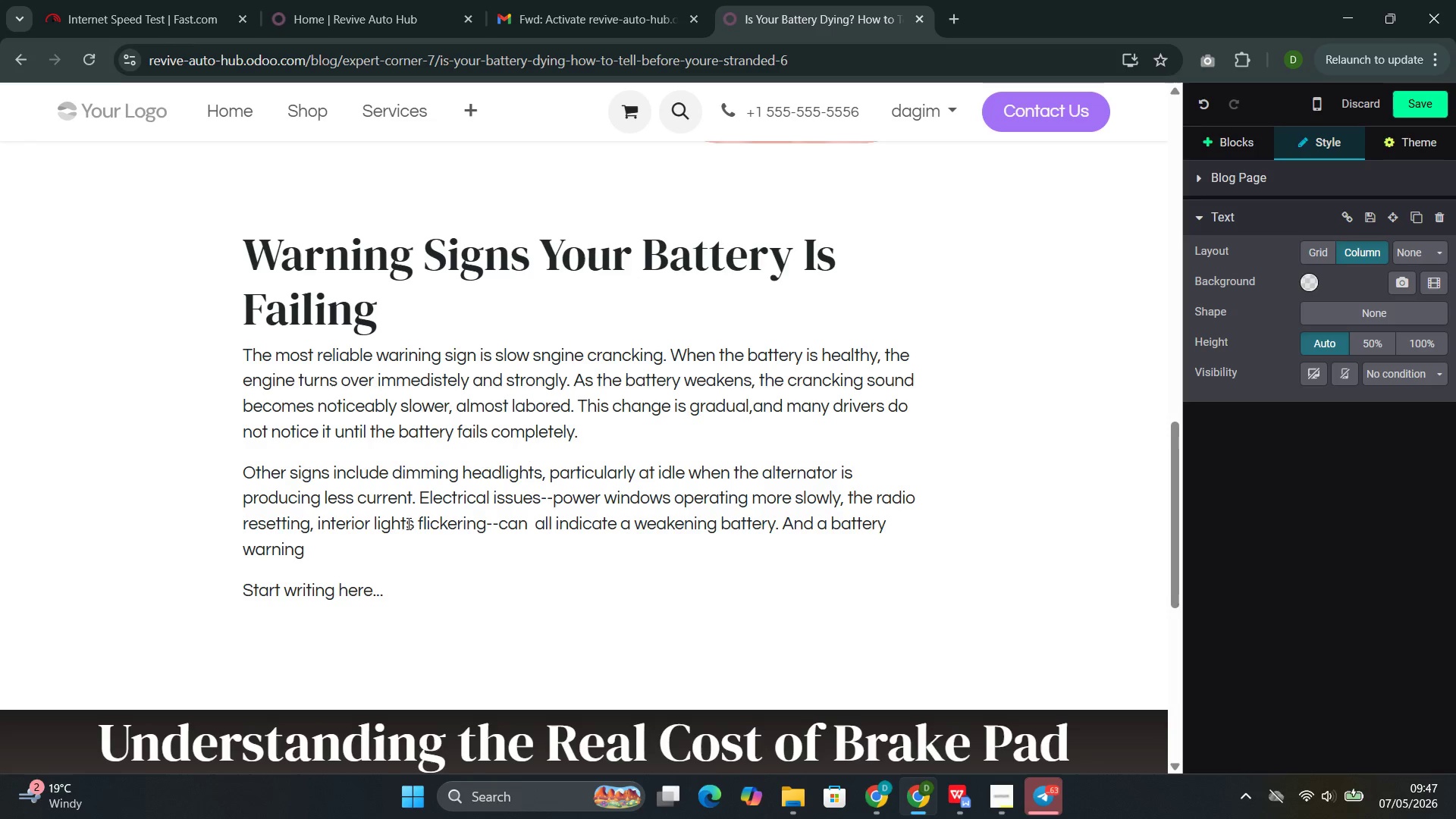 
type(  ]light on the dashboard )
key(Backspace)
type(, which in some )
 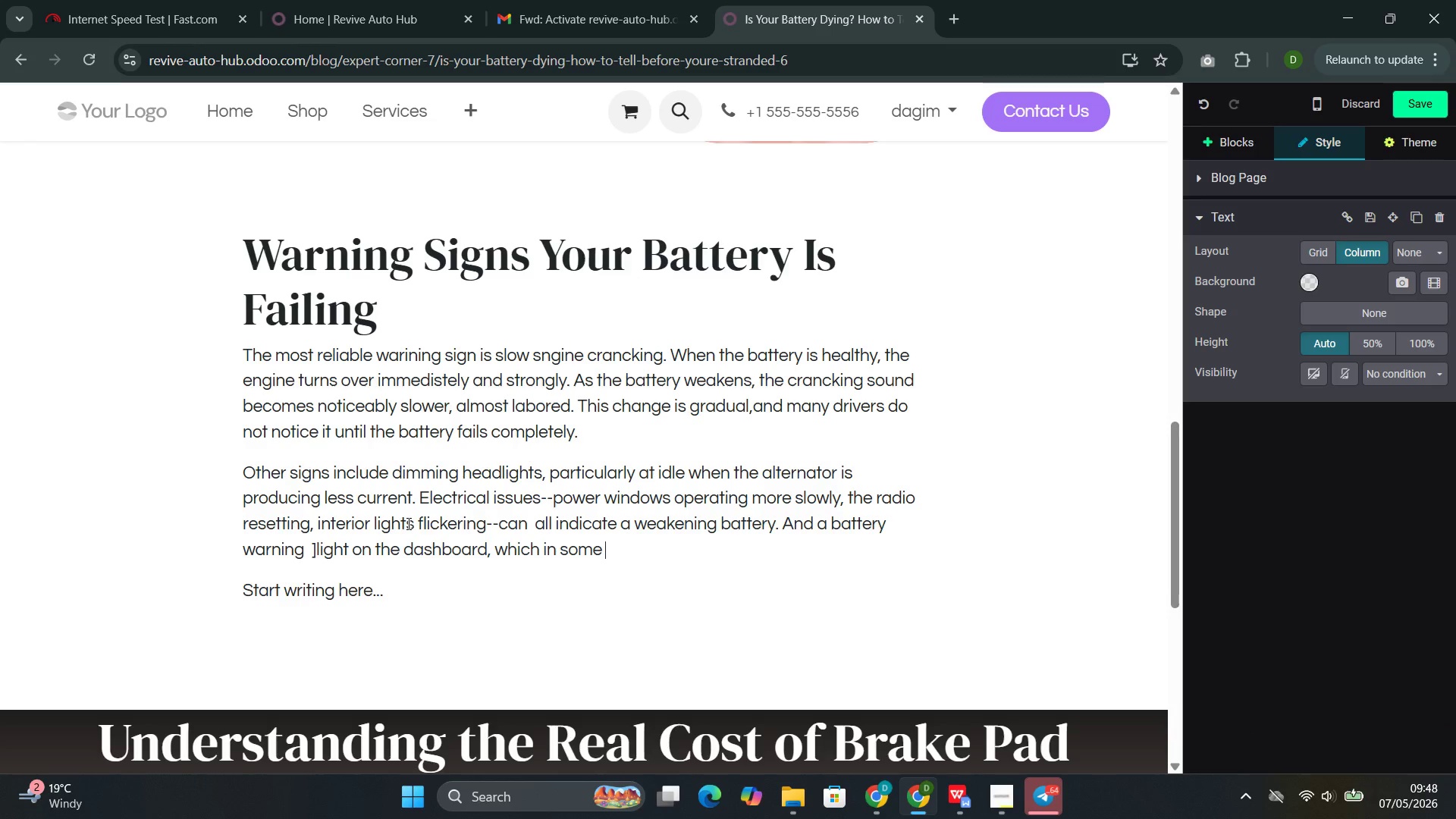 
type(vehicles is a direct indication of char)
 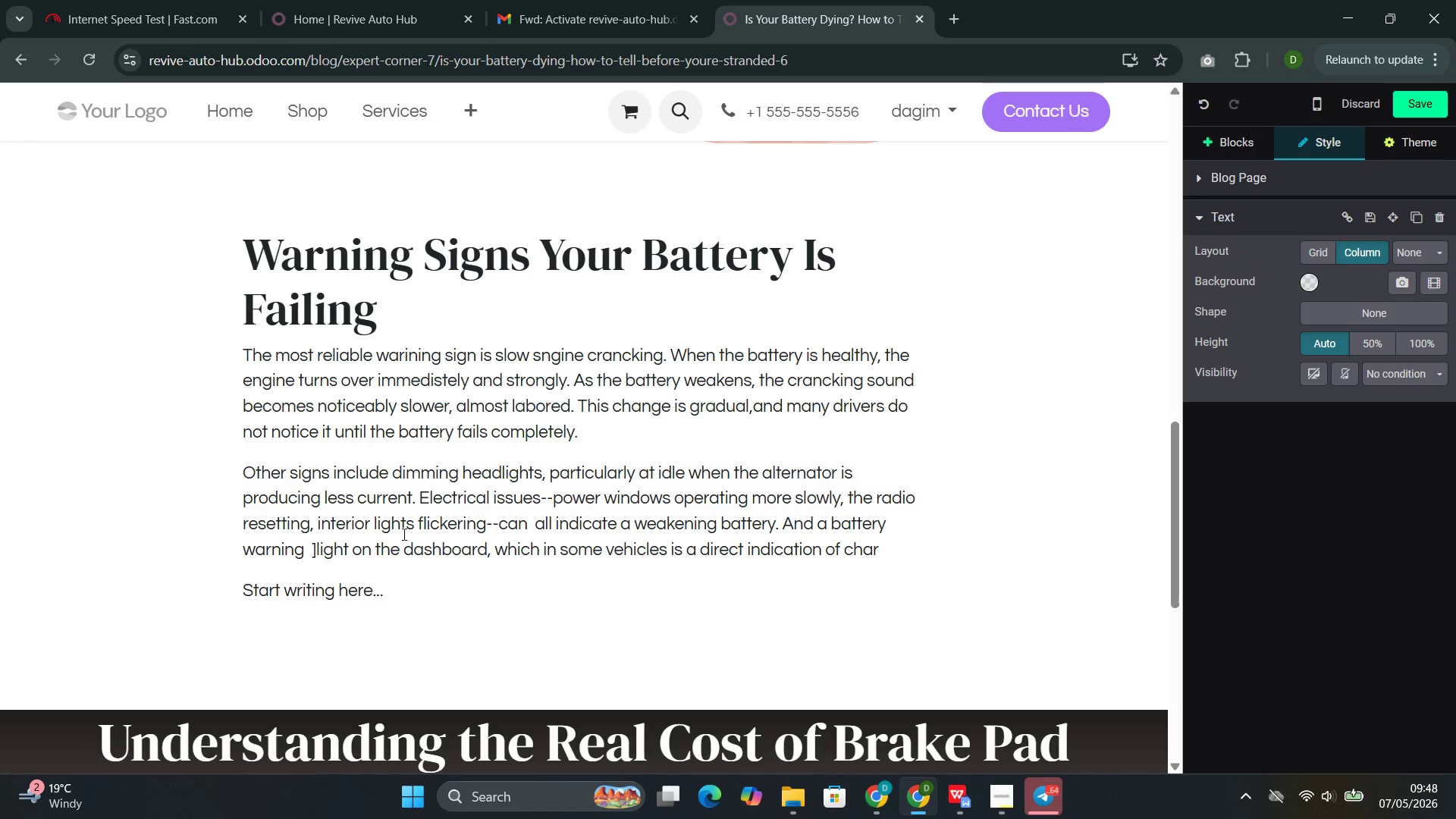 
type(f)
key(Backspace)
type(ging system or battery problems)
 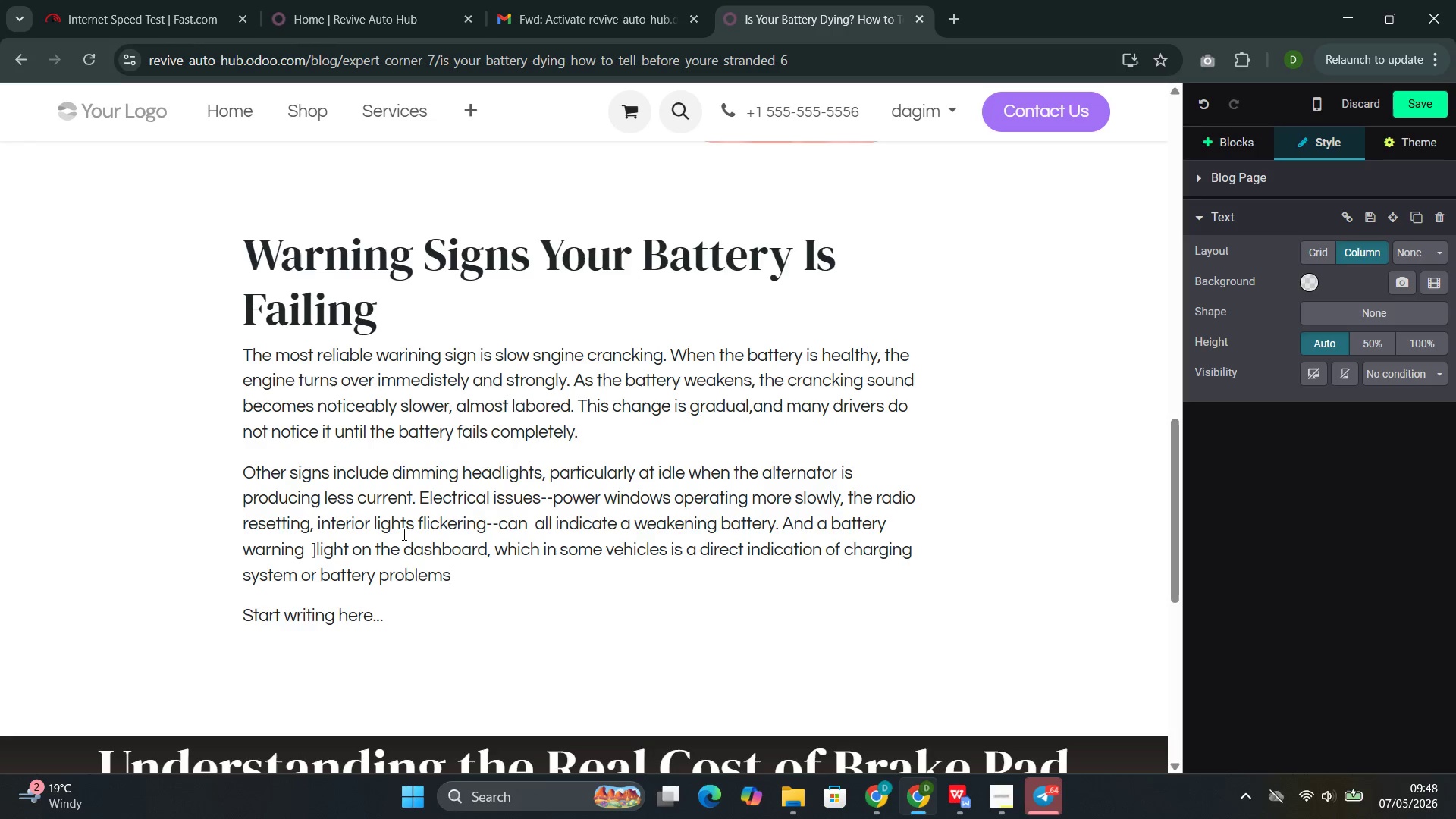 
key(Period)
 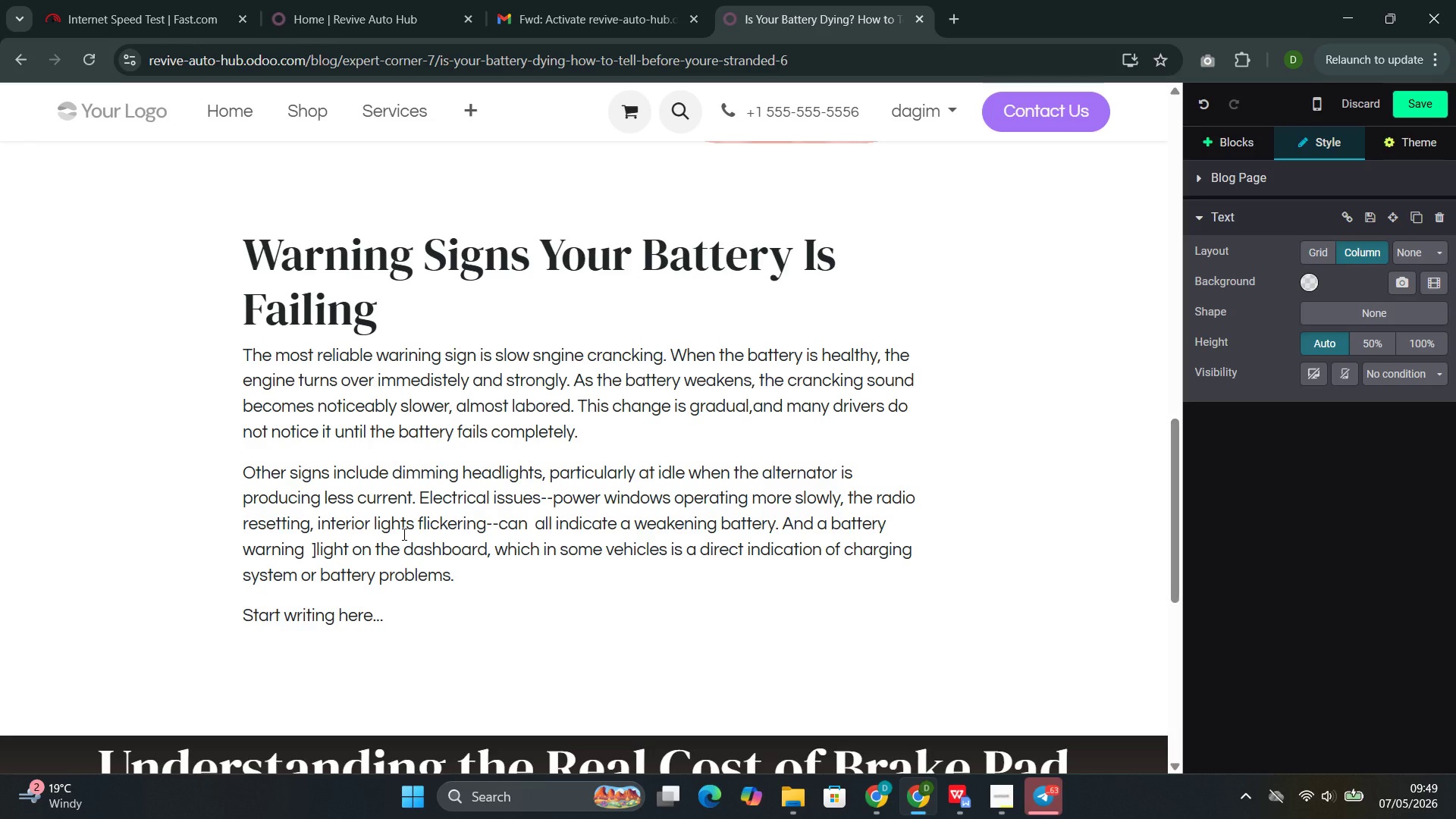 
wait(25.08)
 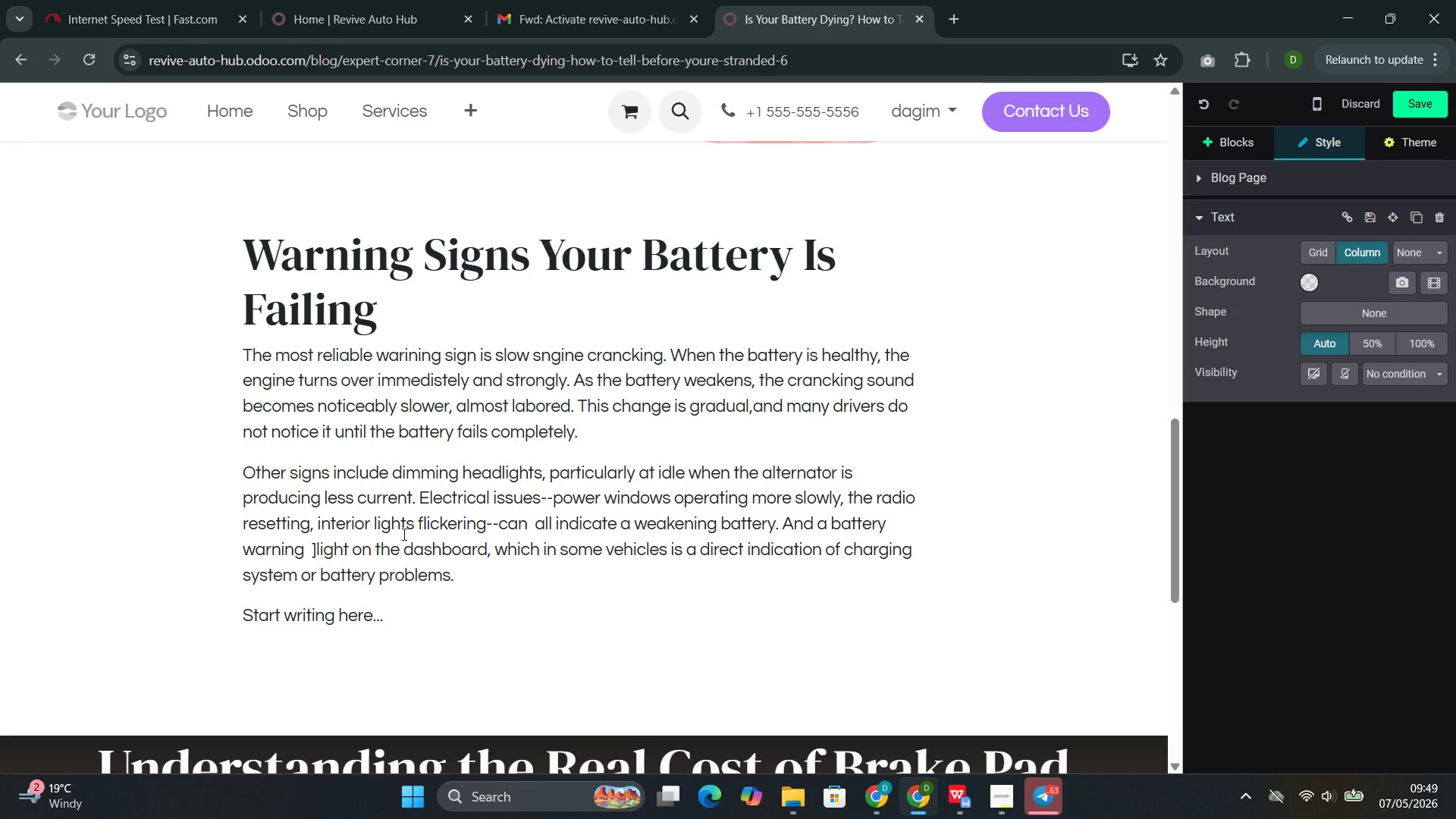 
left_click([927, 701])